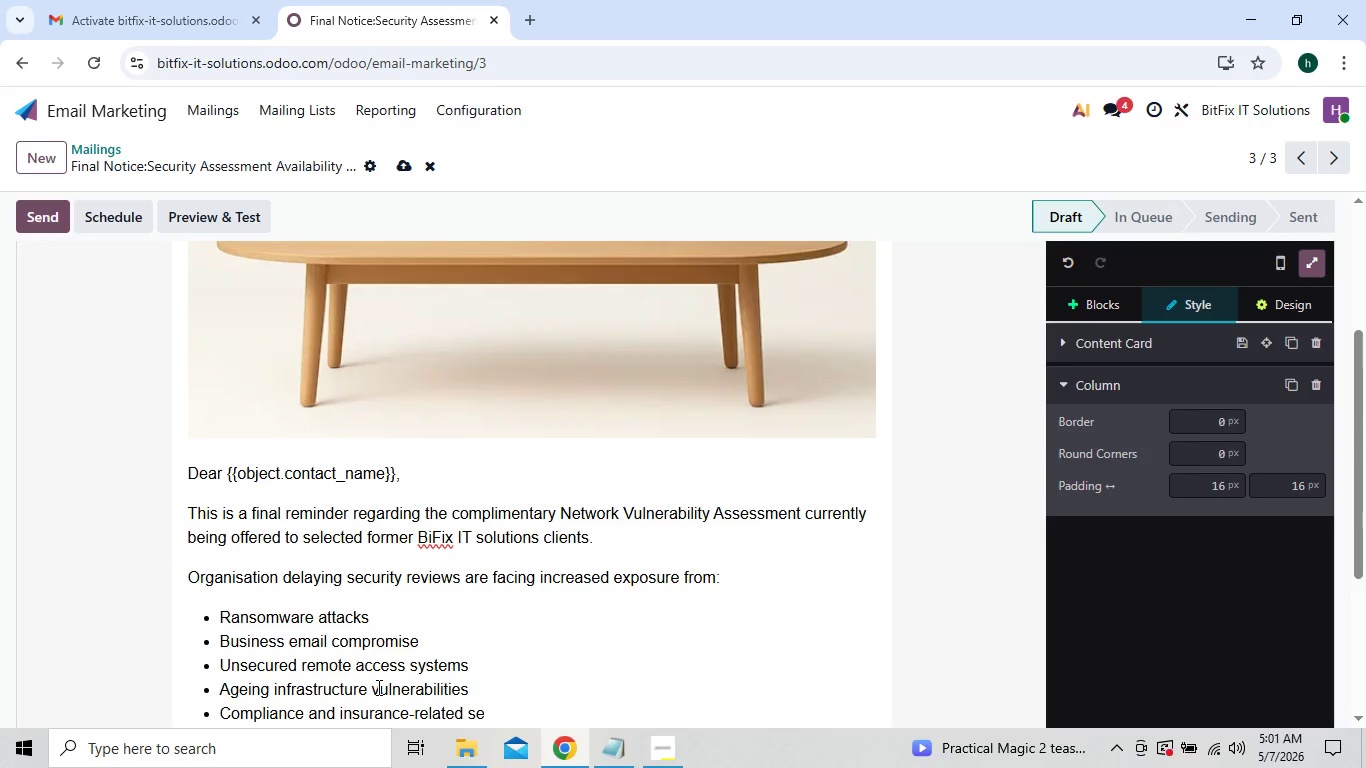 
key(Backspace)
 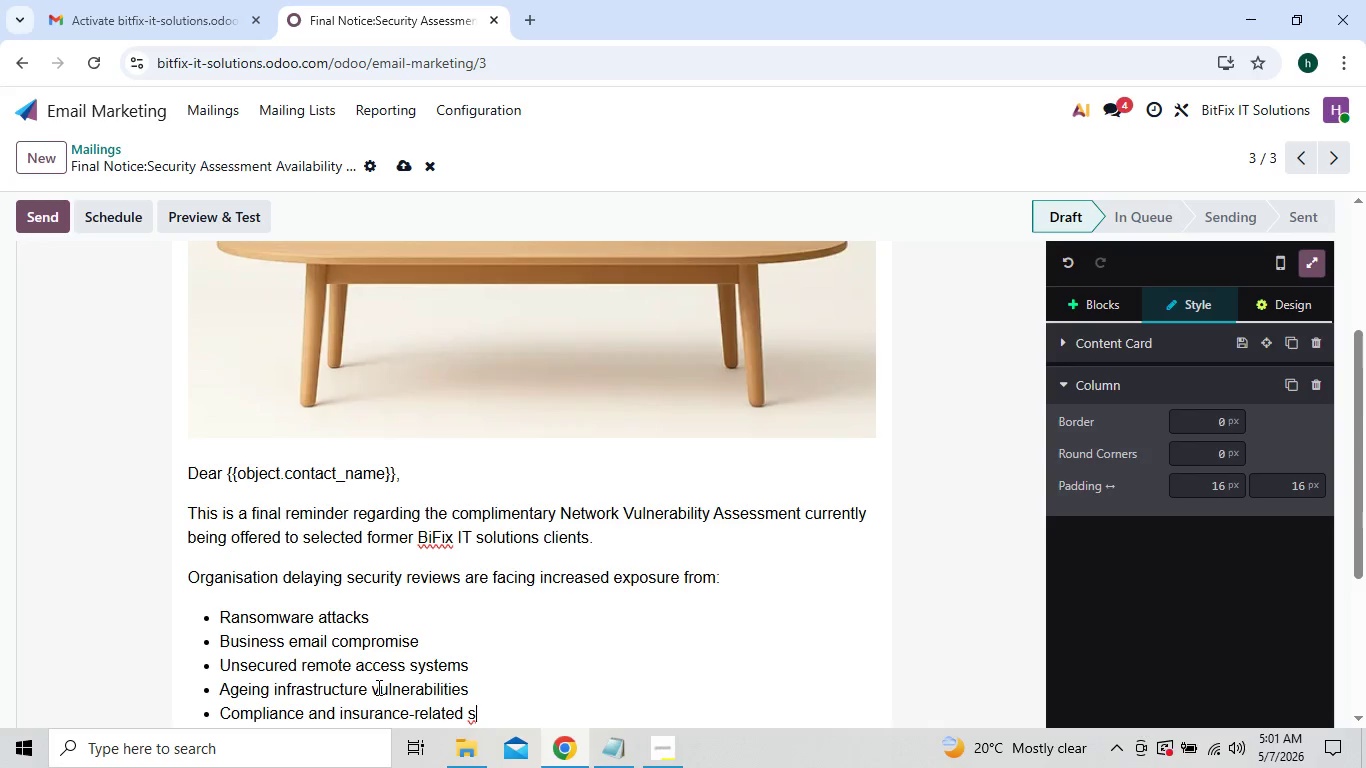 
key(Backspace)
 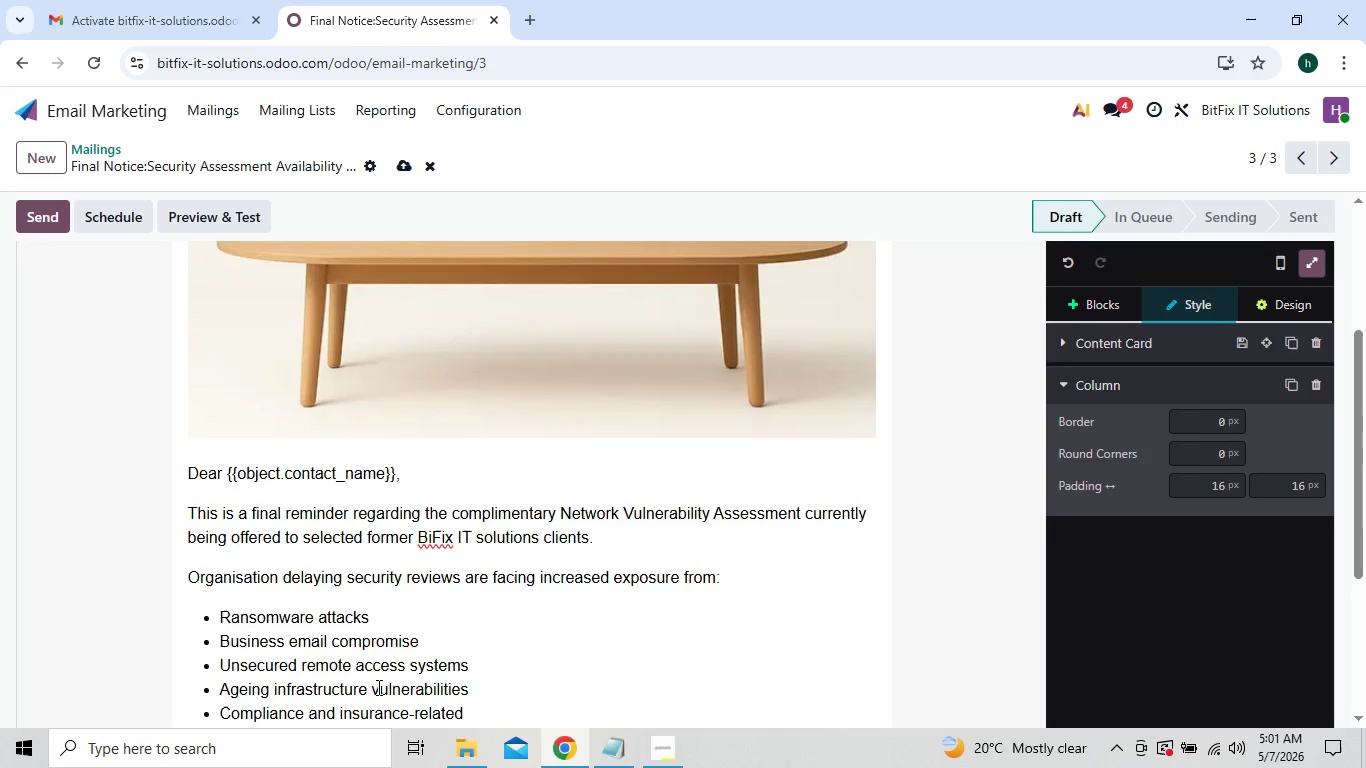 
wait(6.7)
 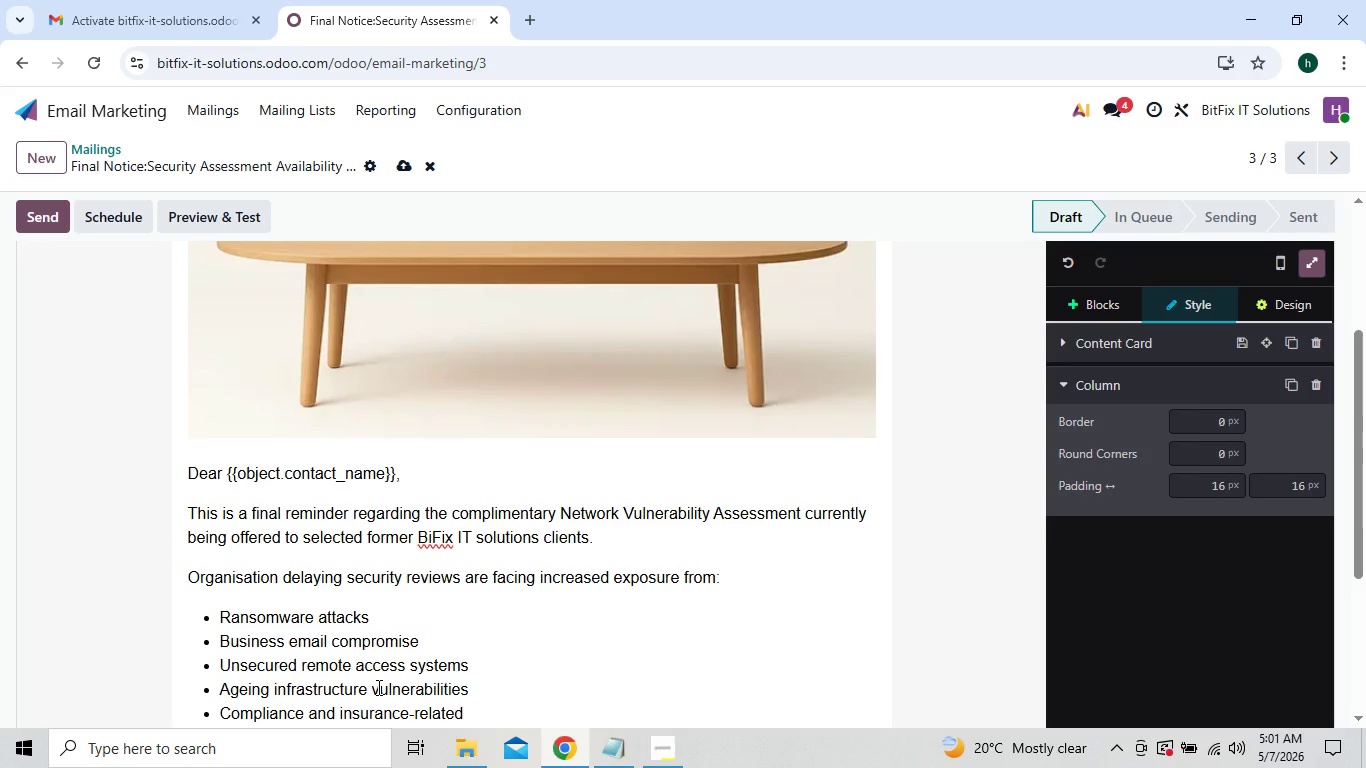 
key(Enter)
 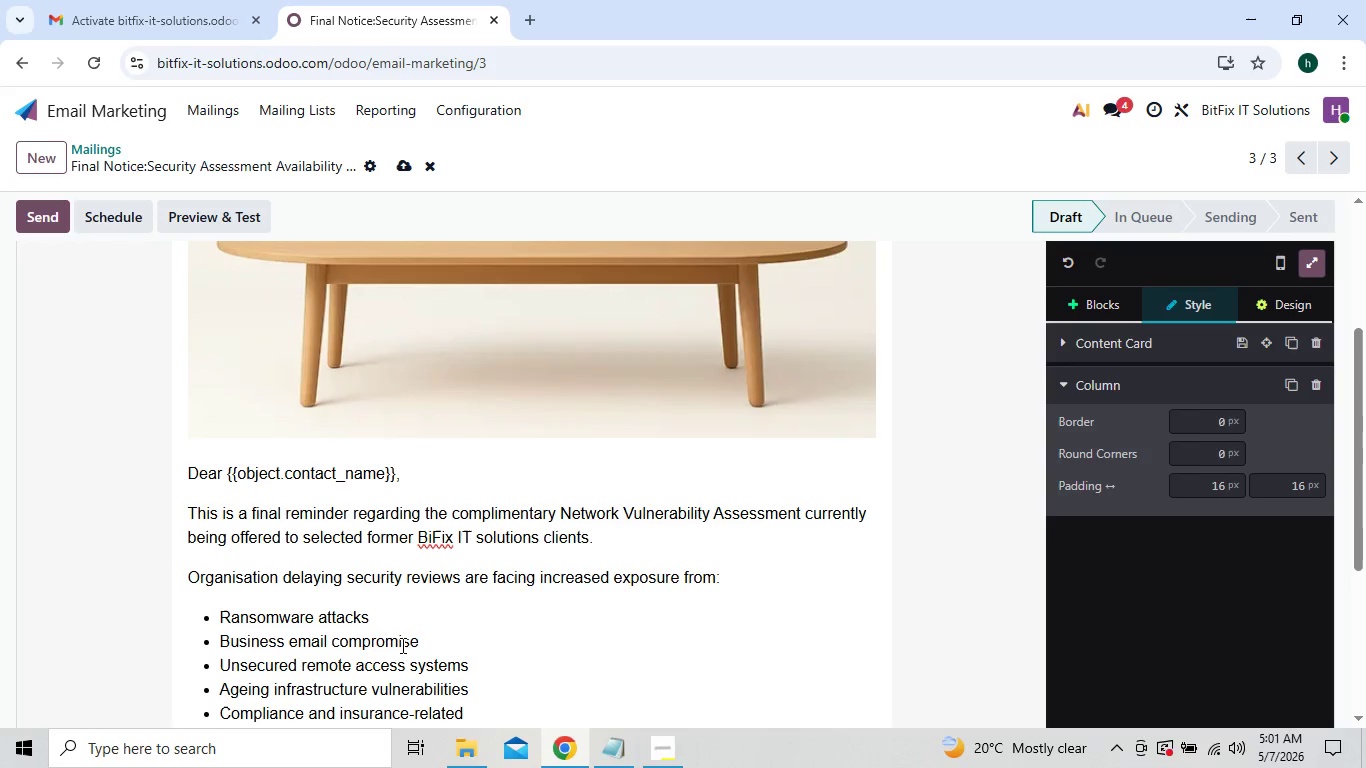 
mouse_move([464, 580])
 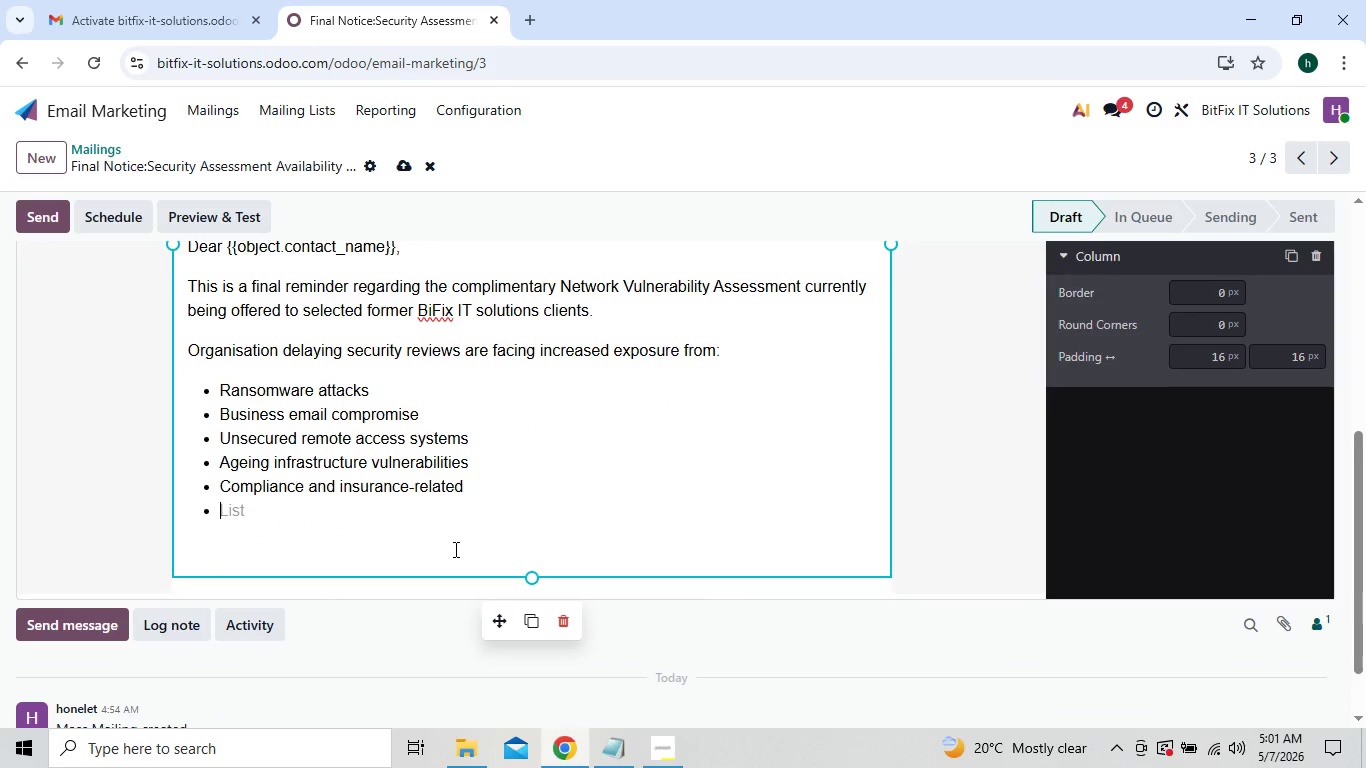 
key(Enter)
 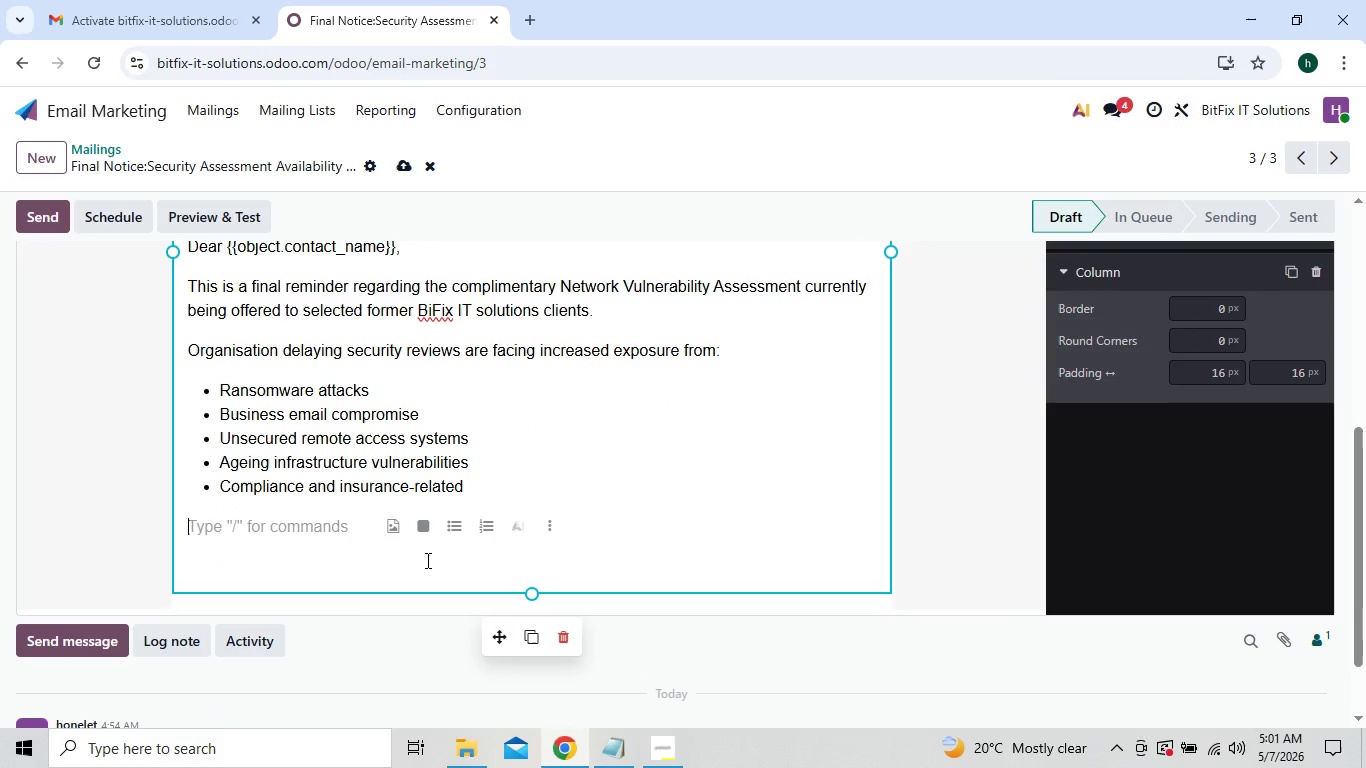 
type(secu)
 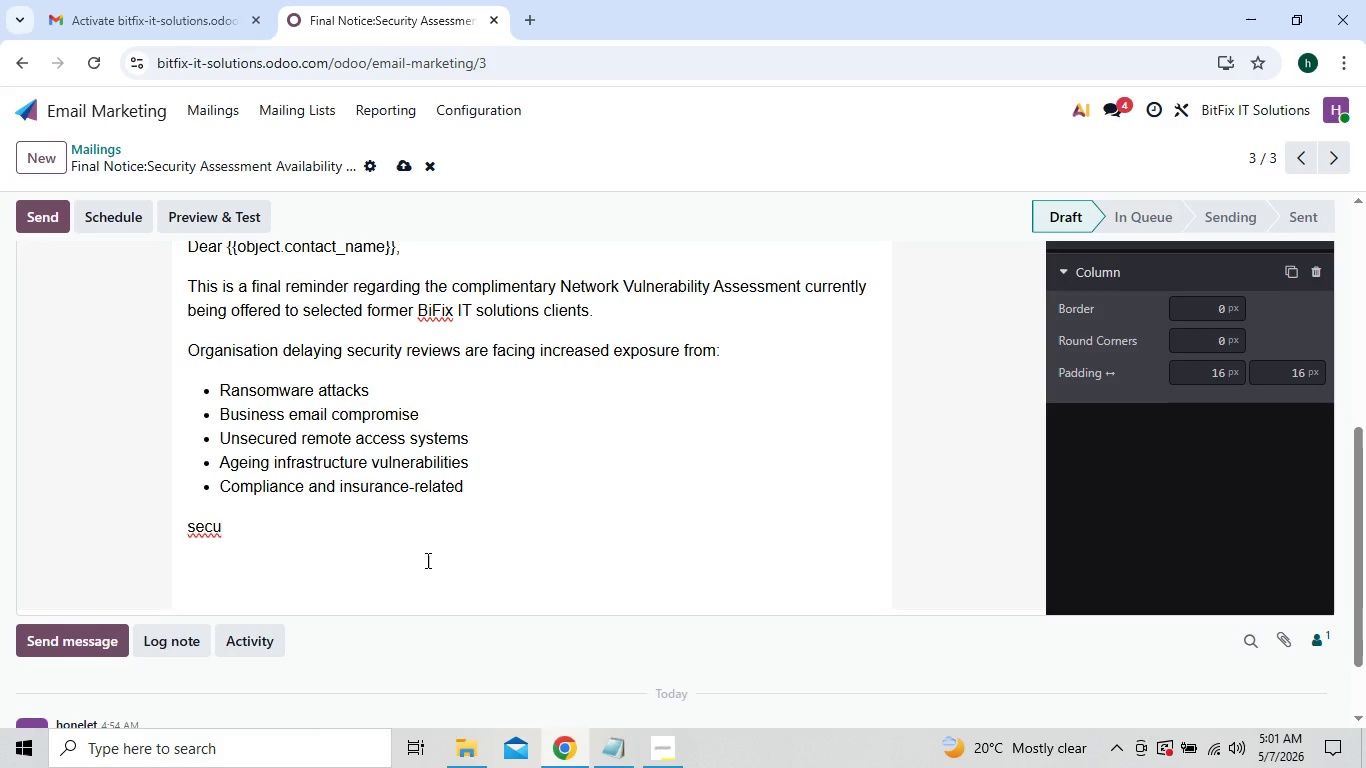 
type(rity re)
 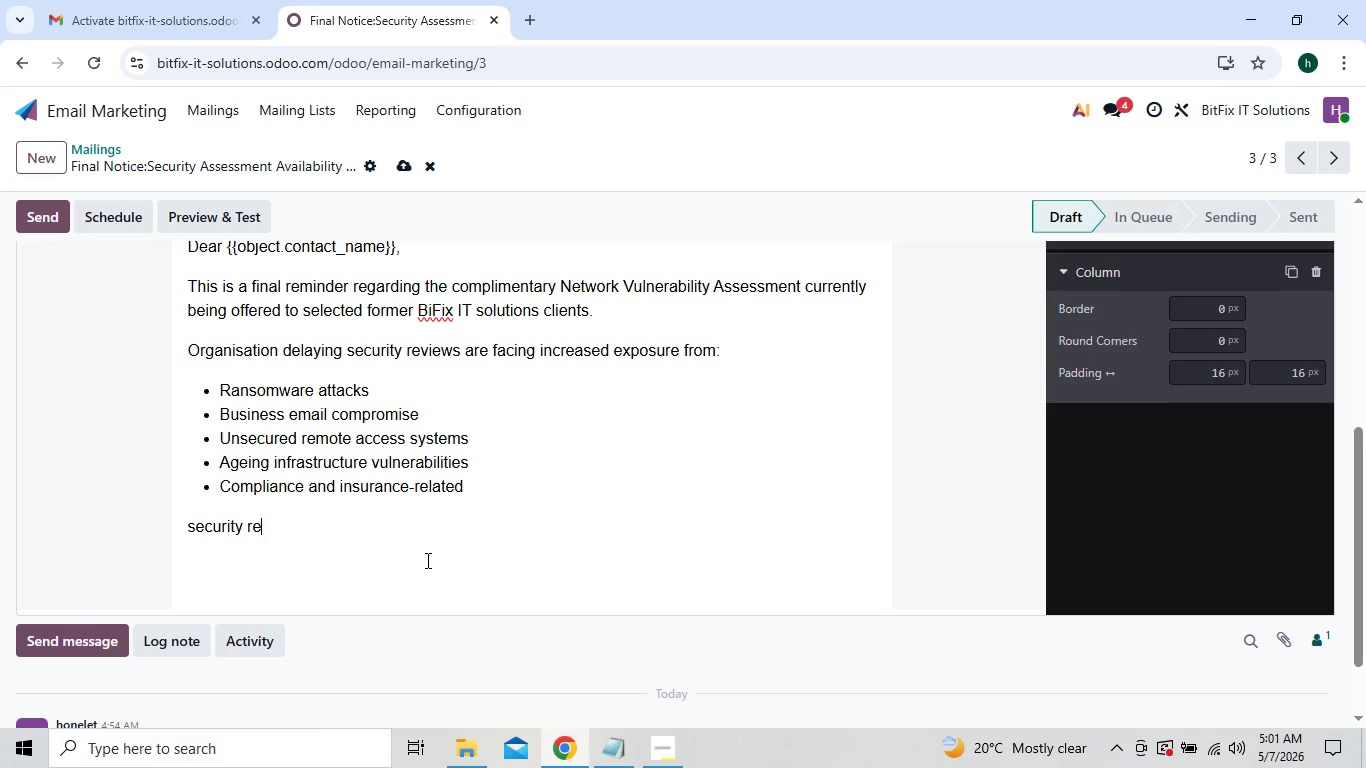 
type(quir)
 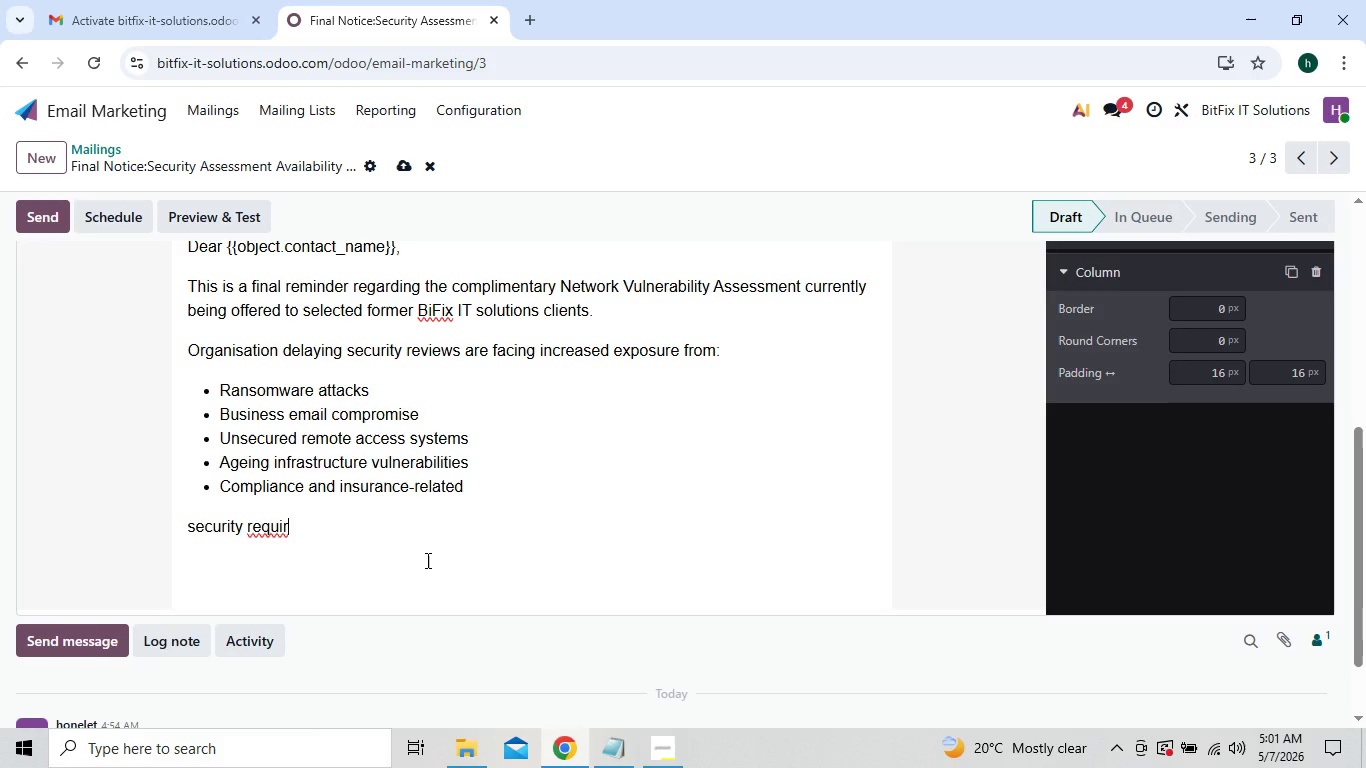 
wait(5.94)
 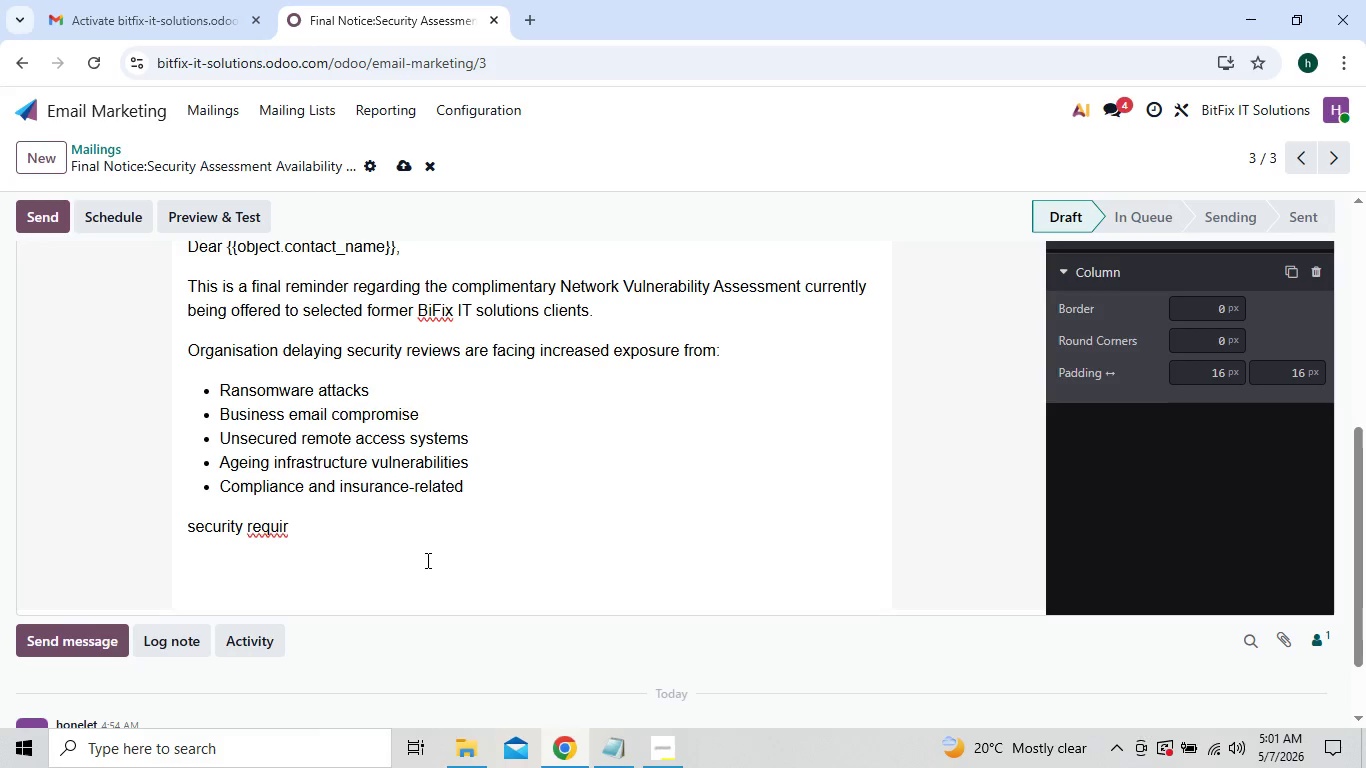 
type(ements)
 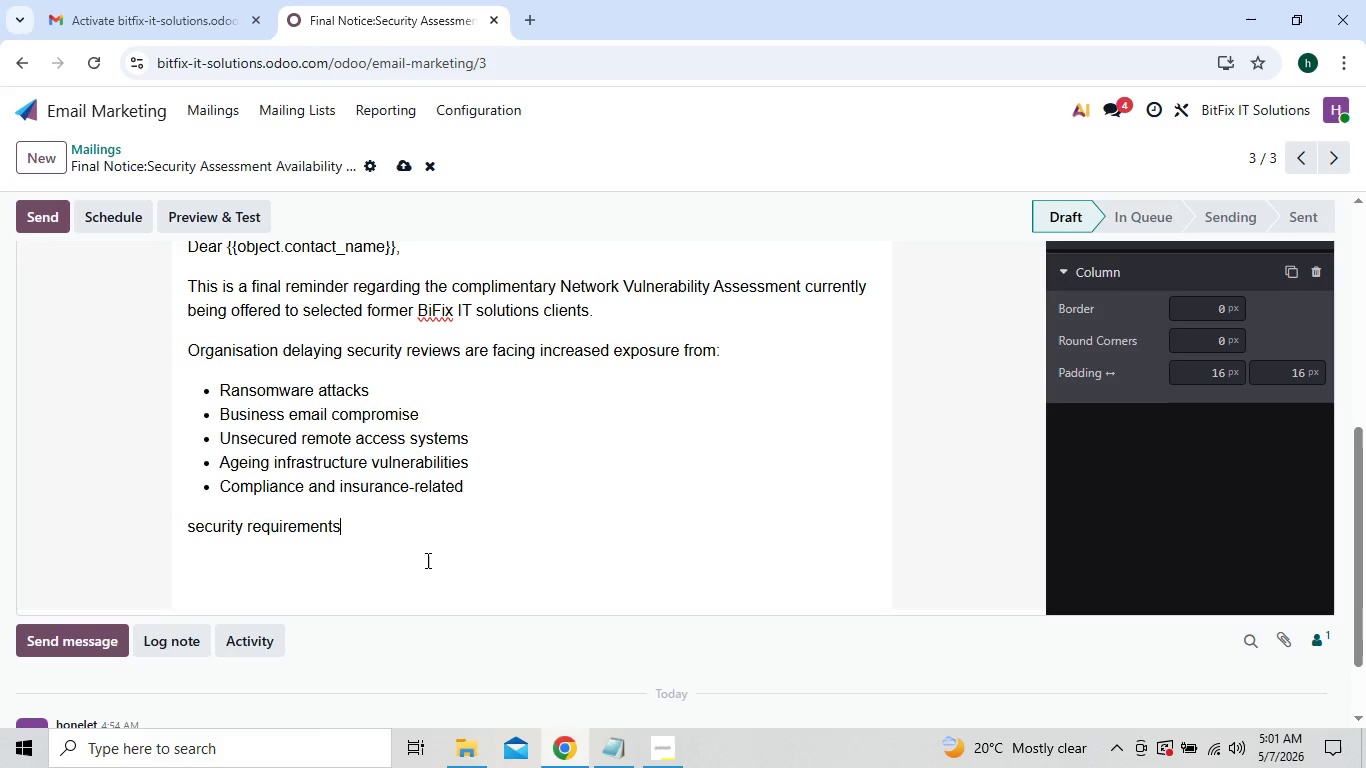 
key(Enter)
 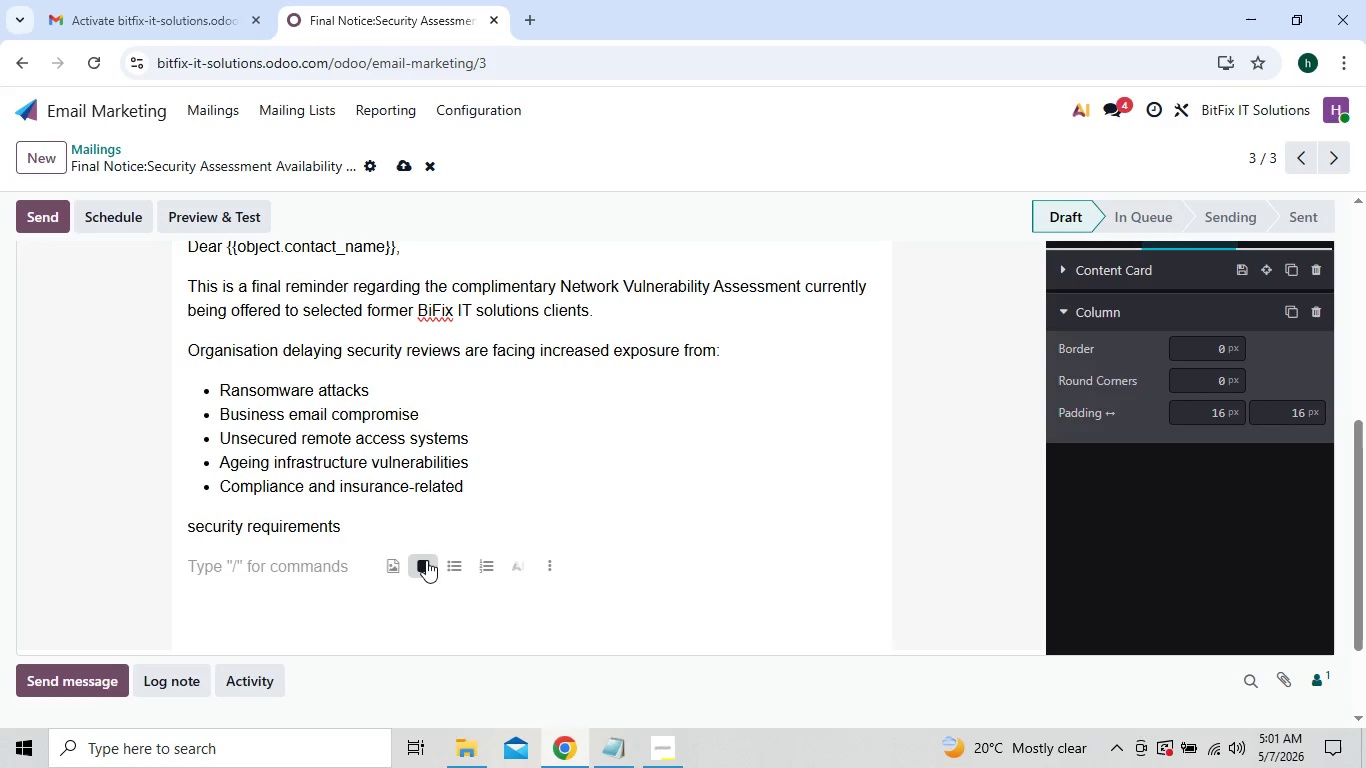 
type(Because {{object.s)
key(Backspace)
type(company_name)
 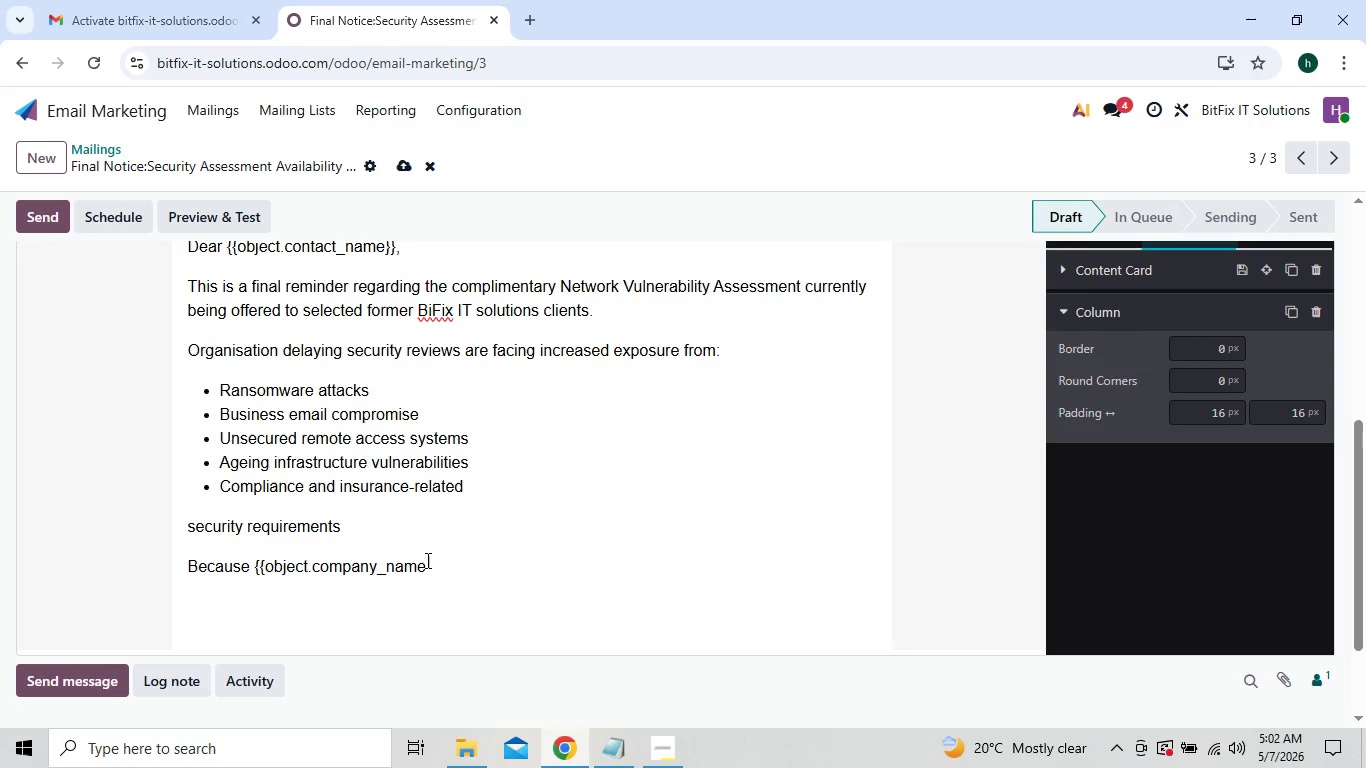 
hold_key(key=ShiftRight, duration=1.52)
 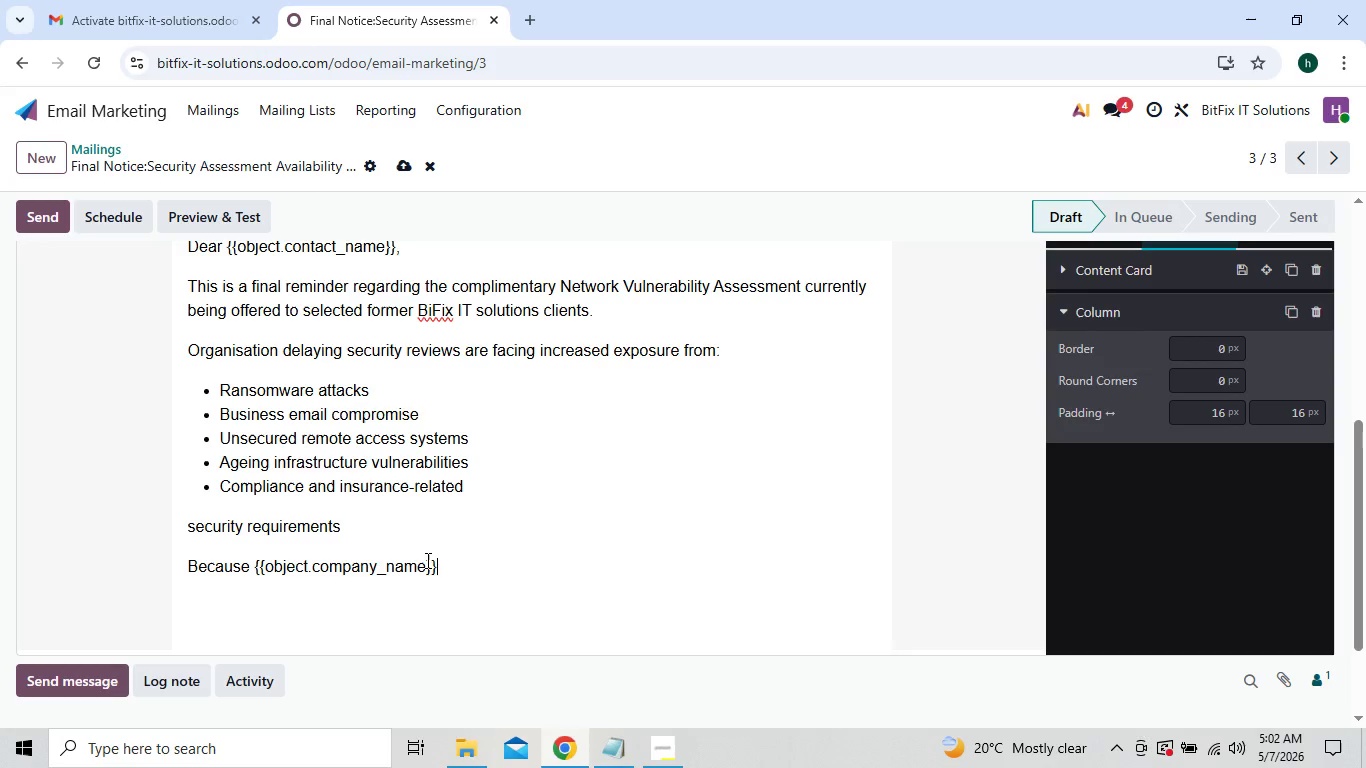 
type(}} has not had a recent)
 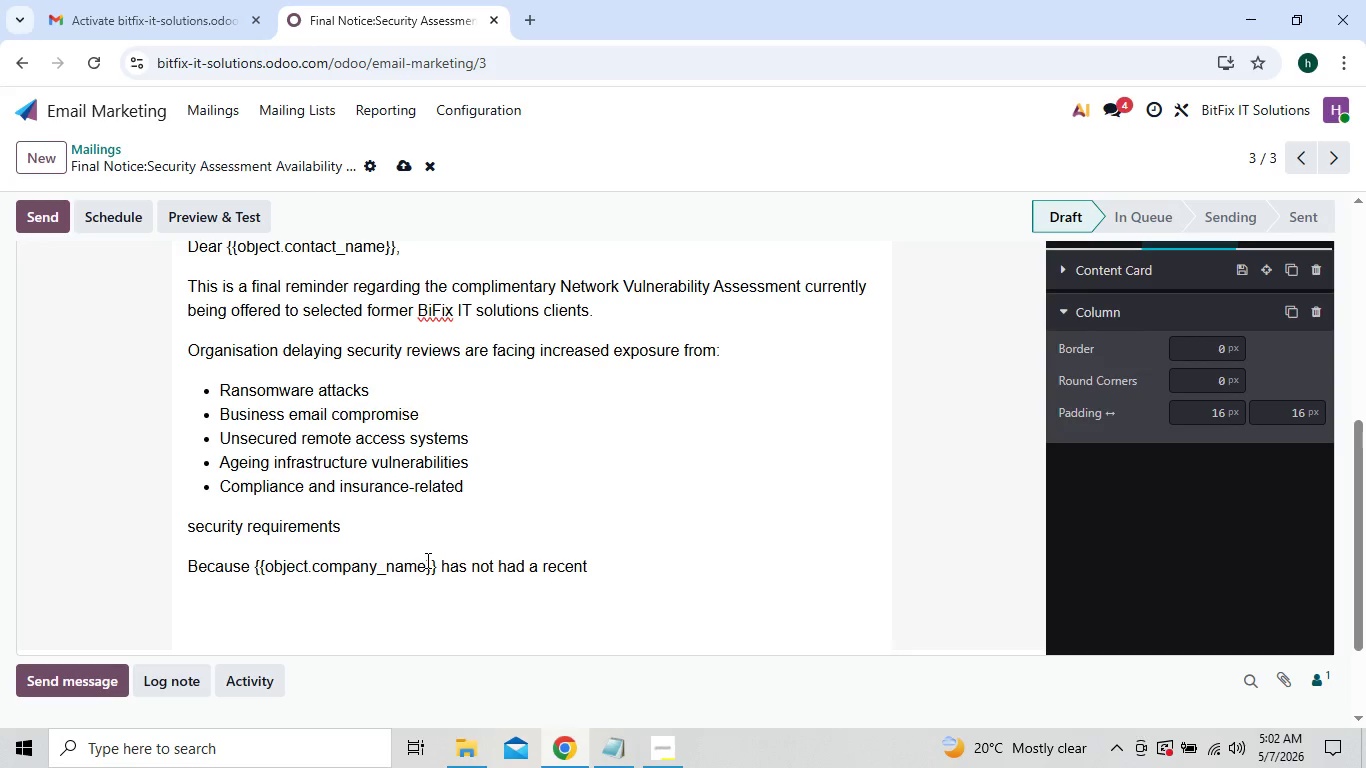 
wait(7.84)
 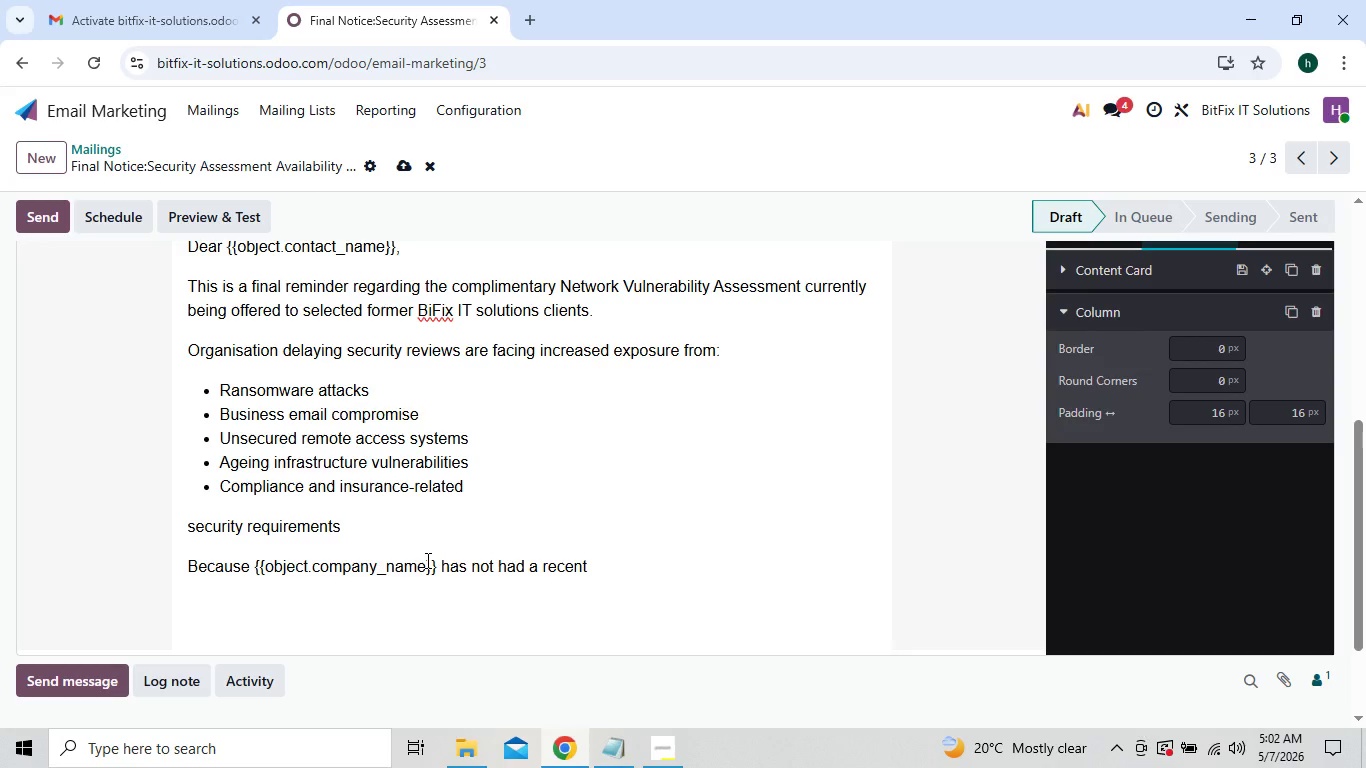 
type( assessment)
 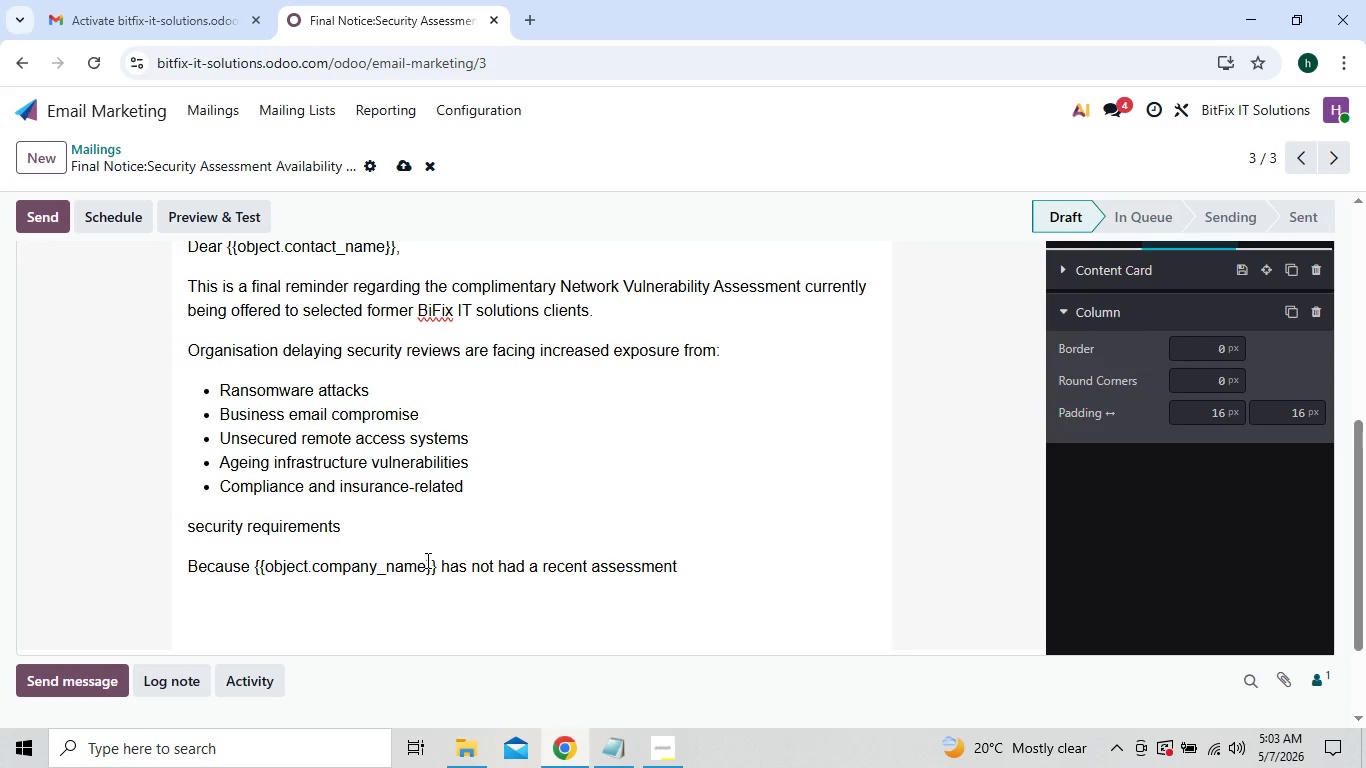 
wait(6.31)
 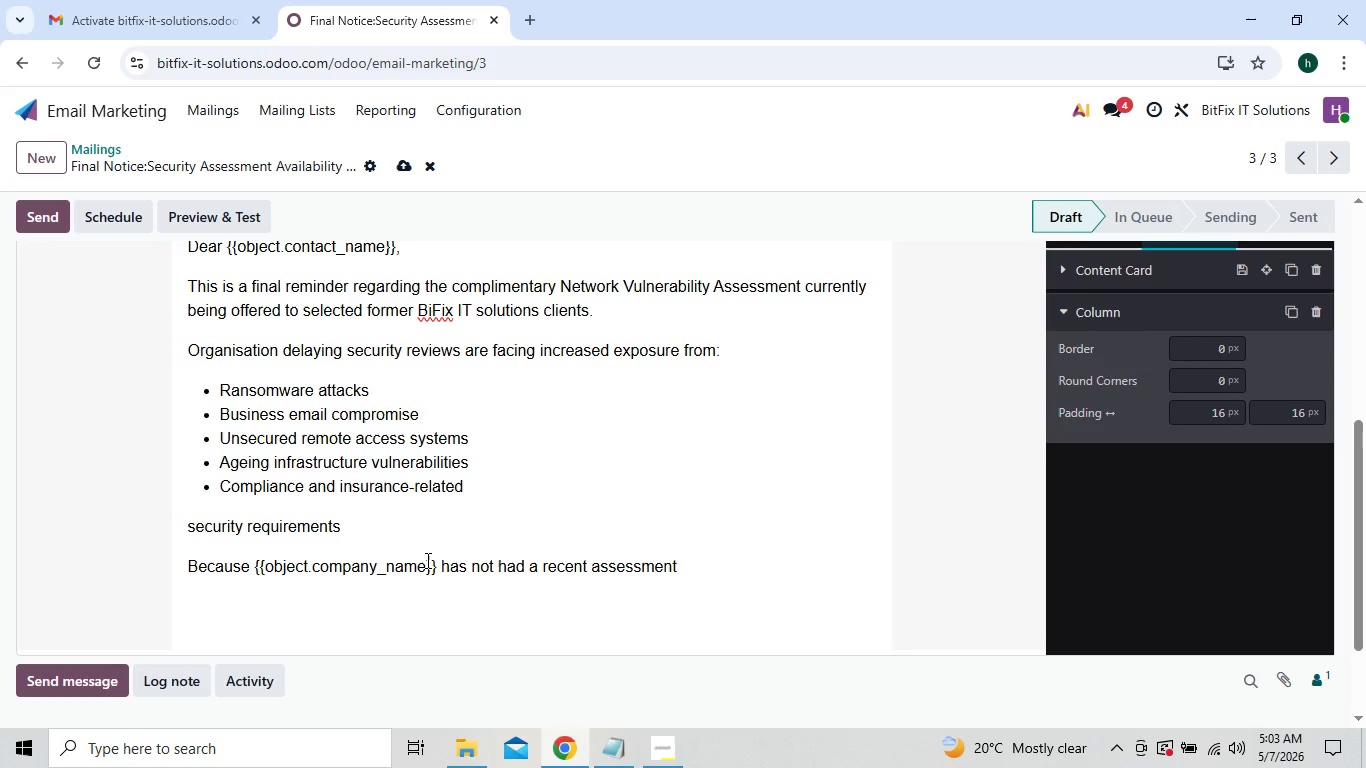 
type( sin)
 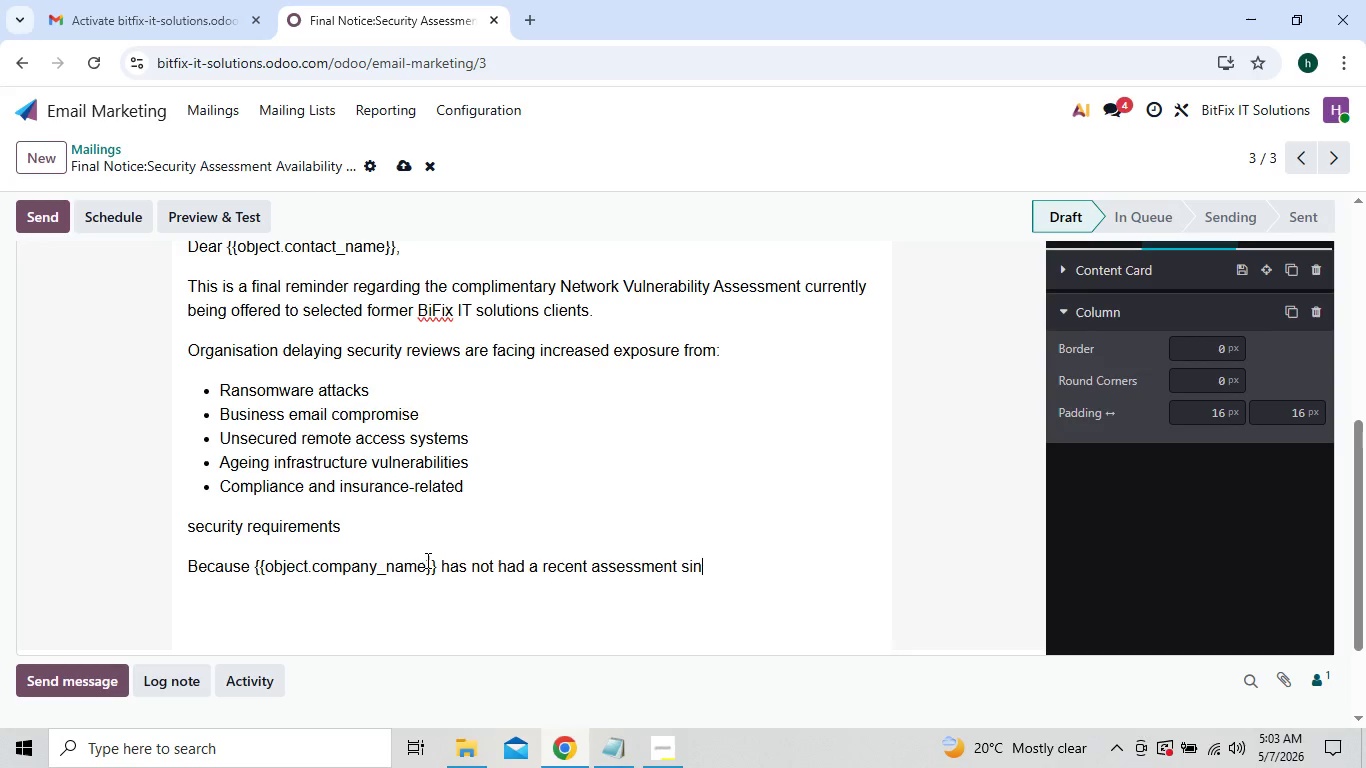 
type(ce)
 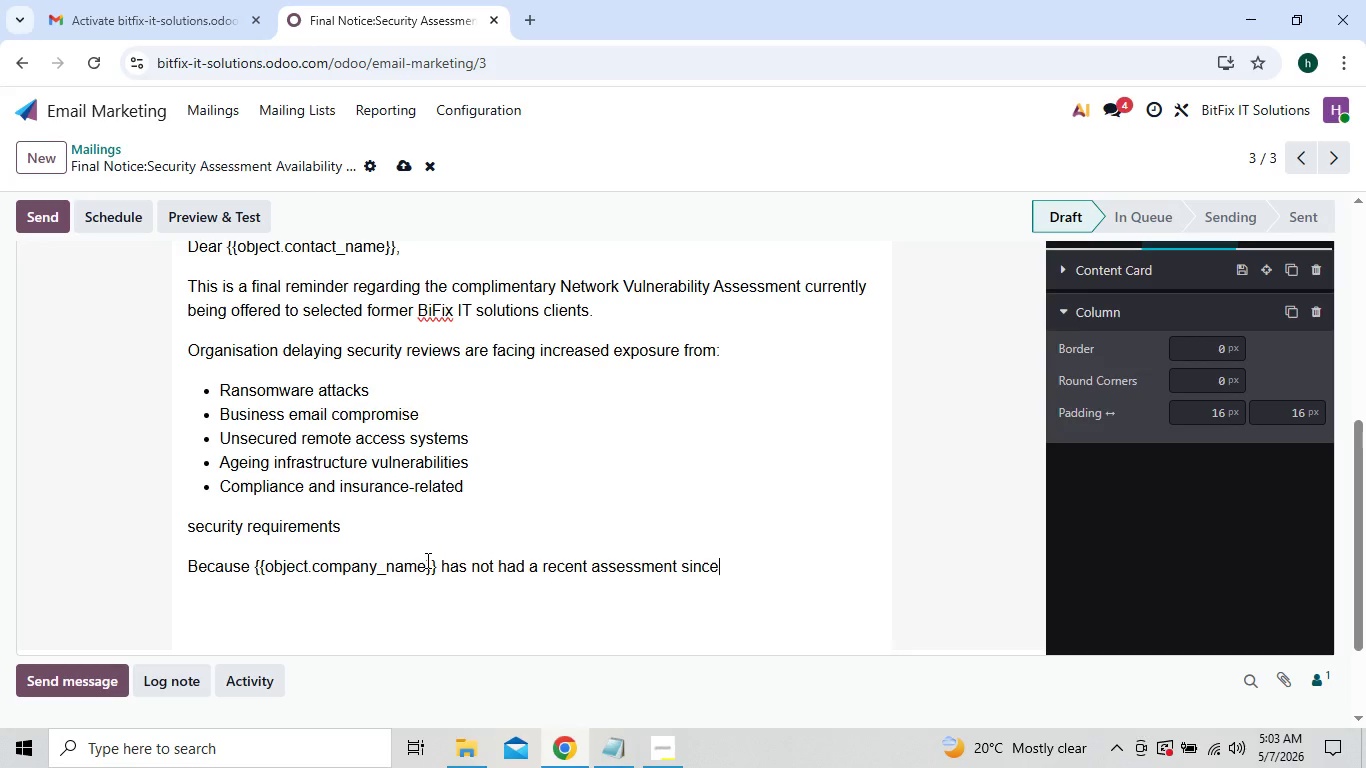 
wait(11.78)
 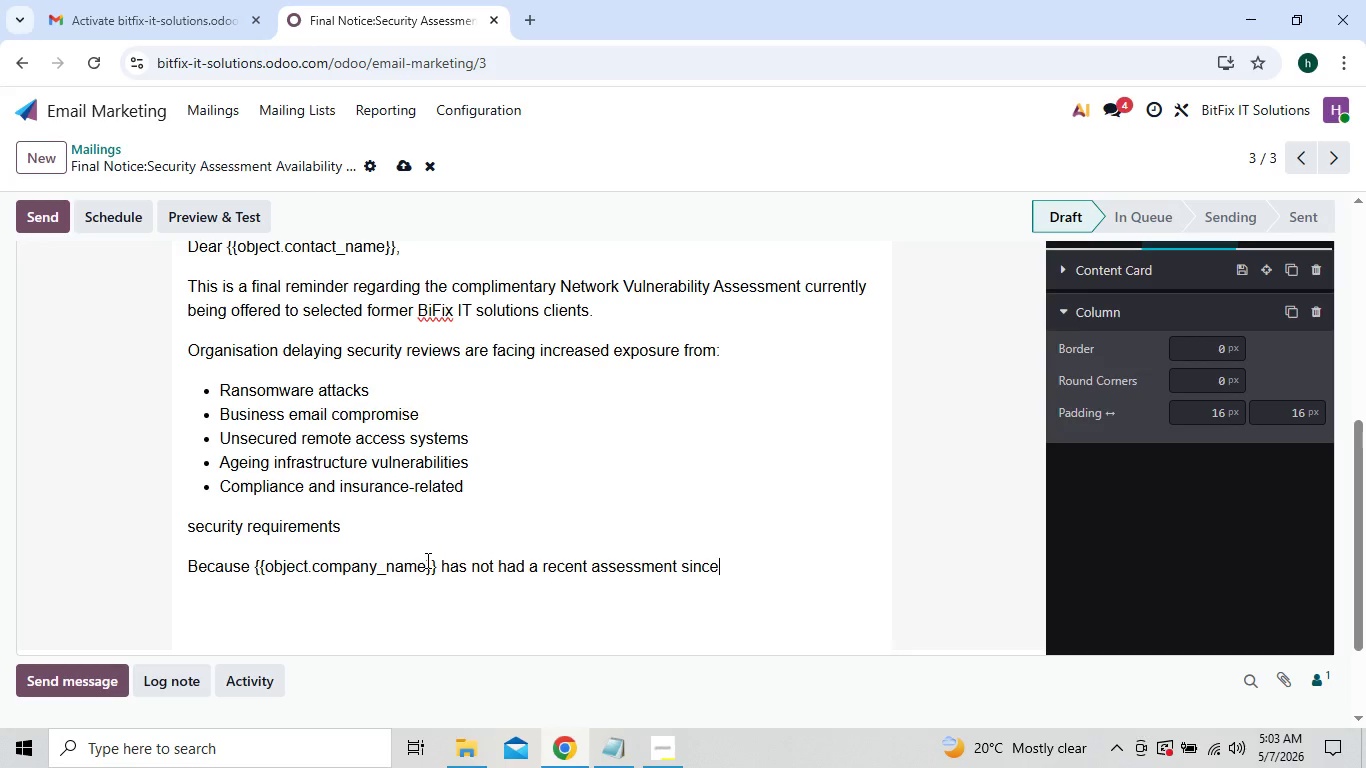 
key(Shift+BracketLeft)
 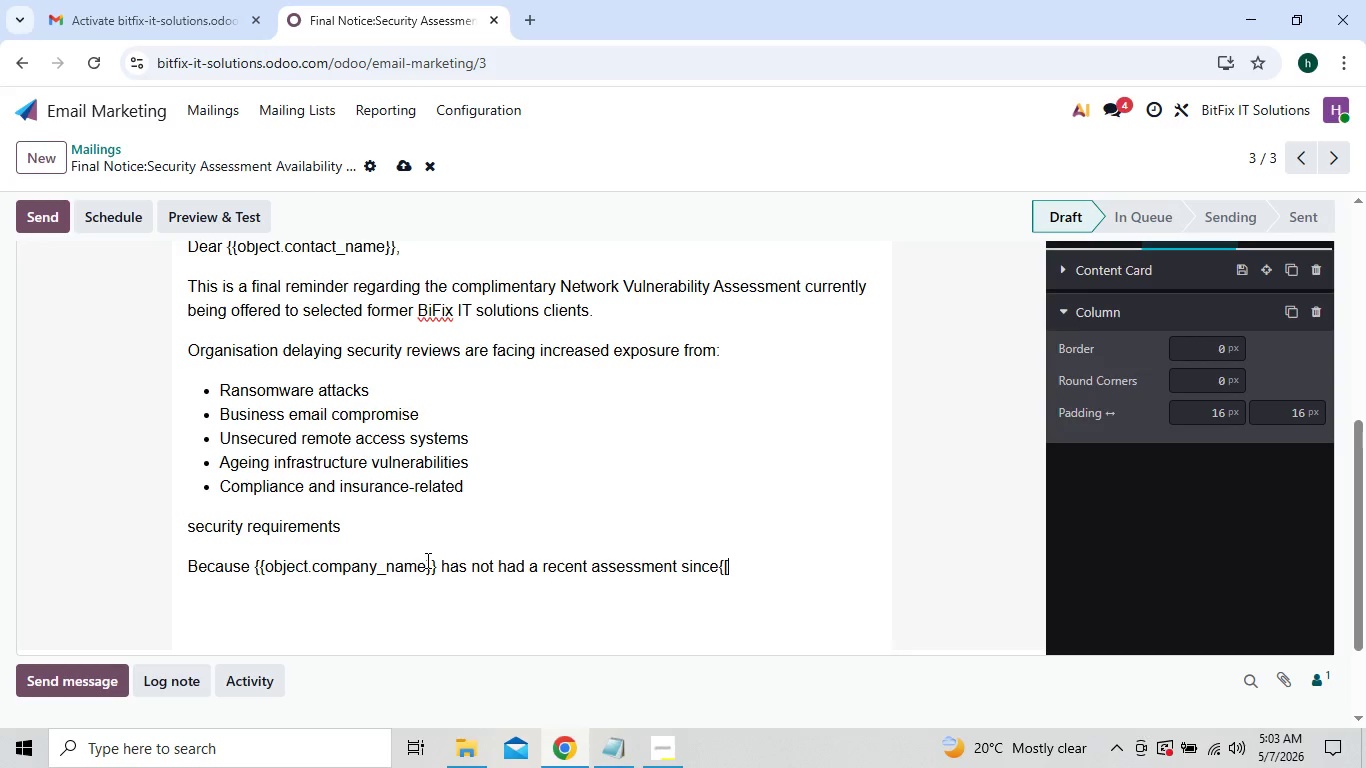 
key(BracketLeft)
 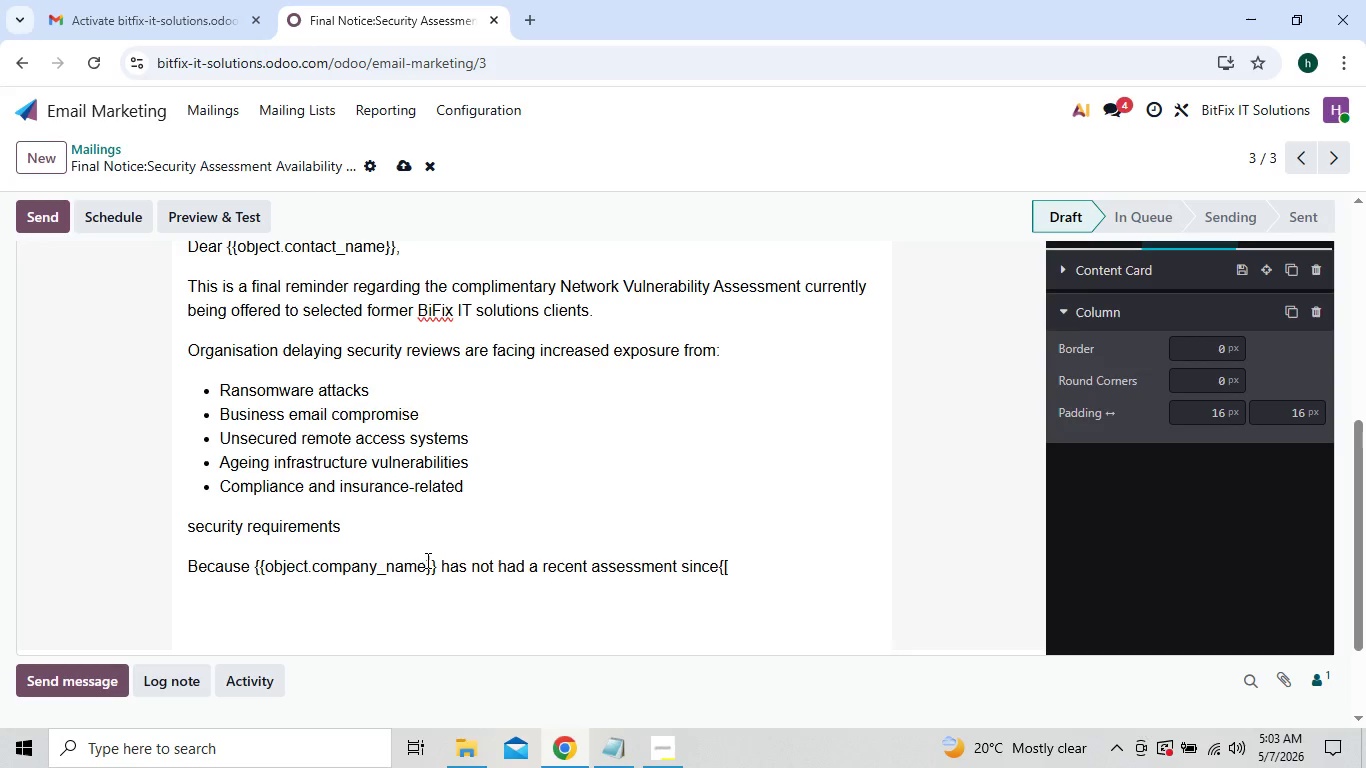 
key(Backspace)
 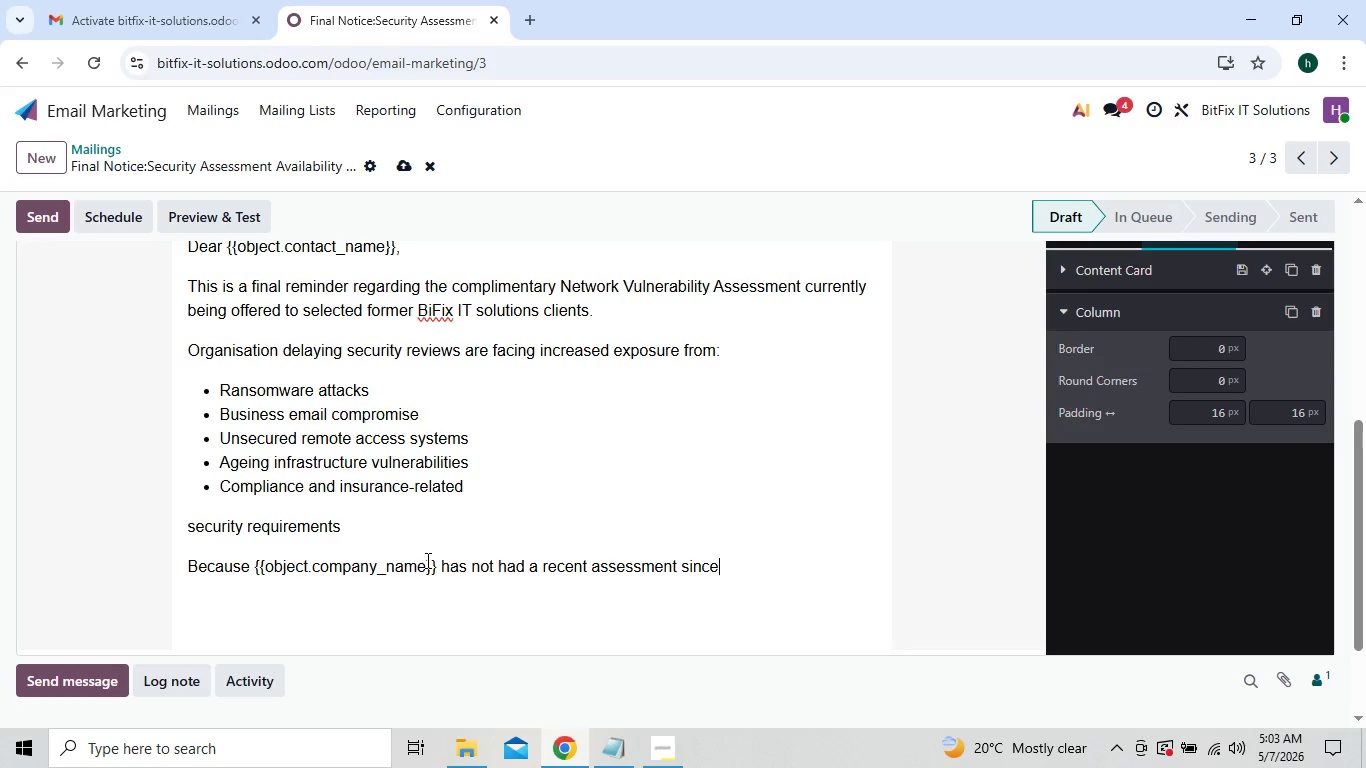 
key(Backspace)
 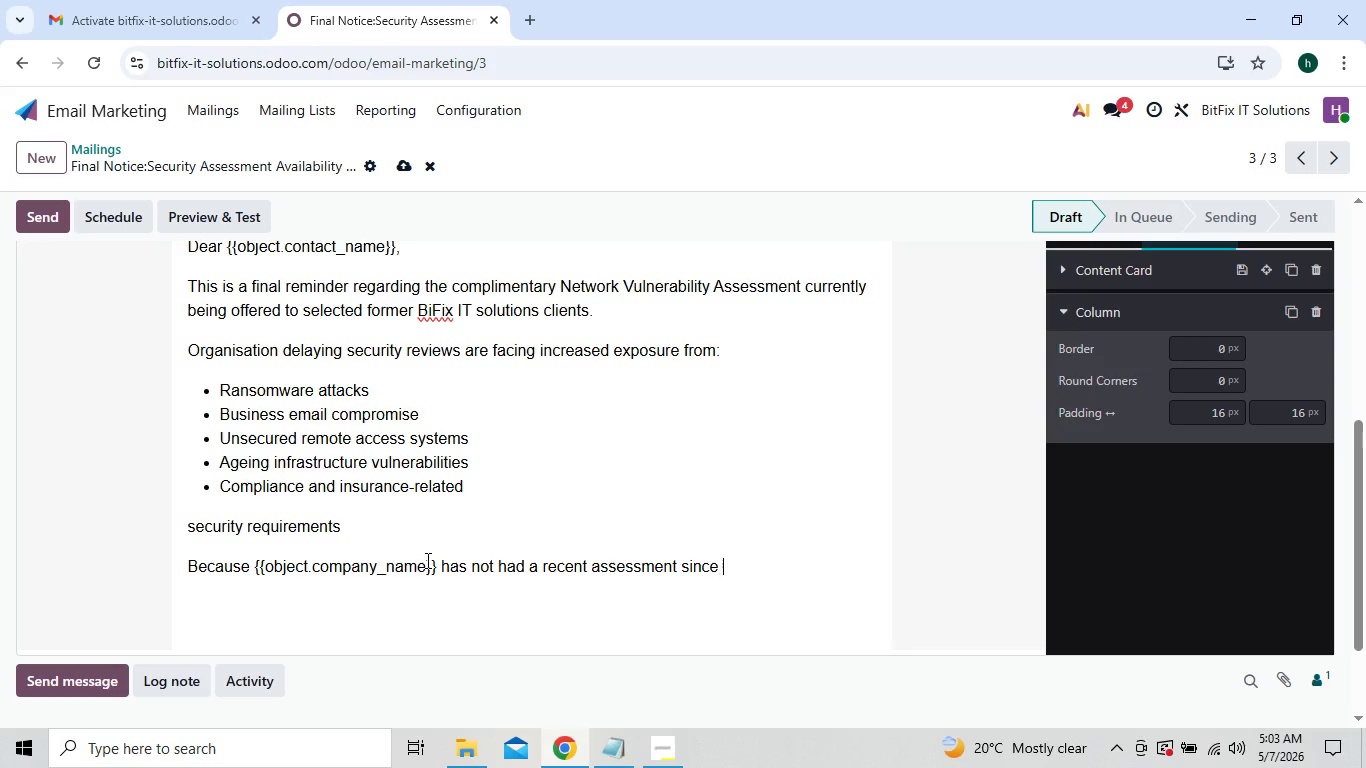 
key(Space)
 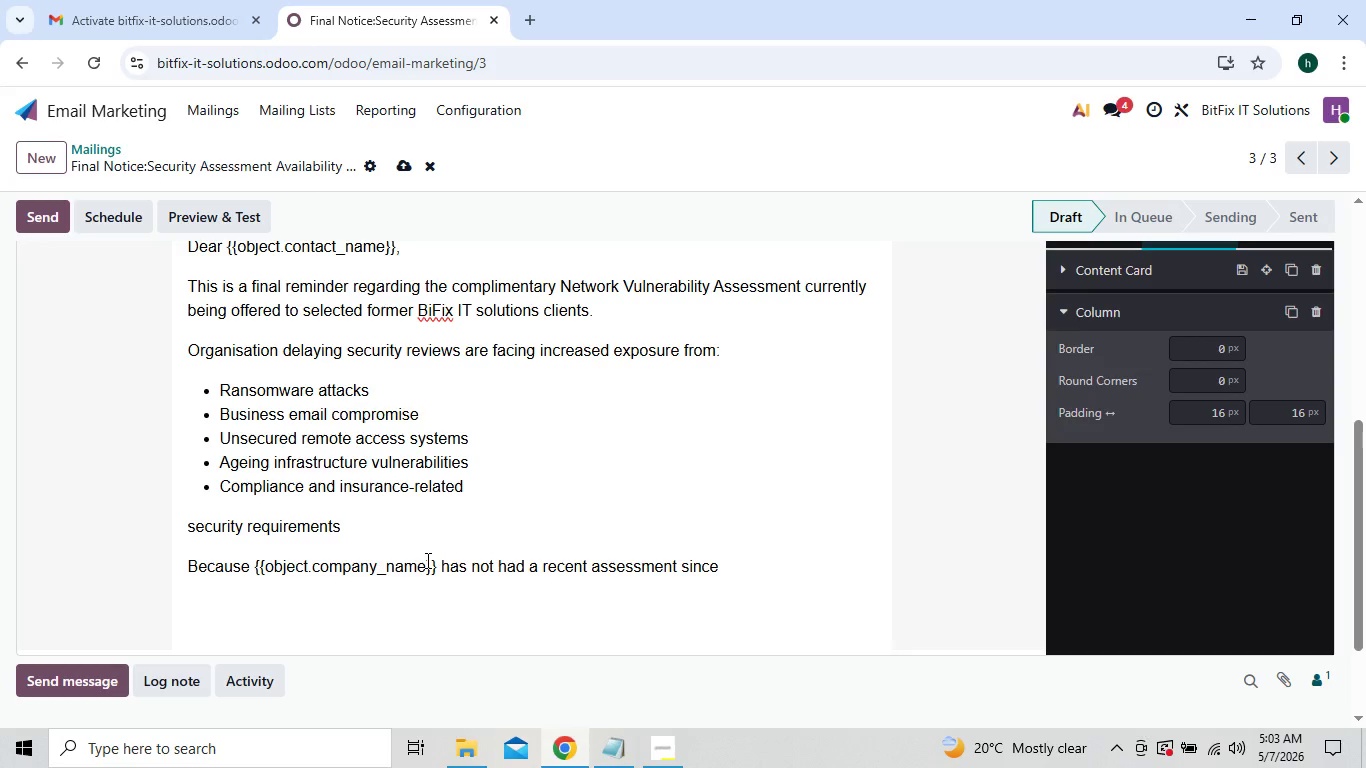 
key(Shift+BracketLeft)
 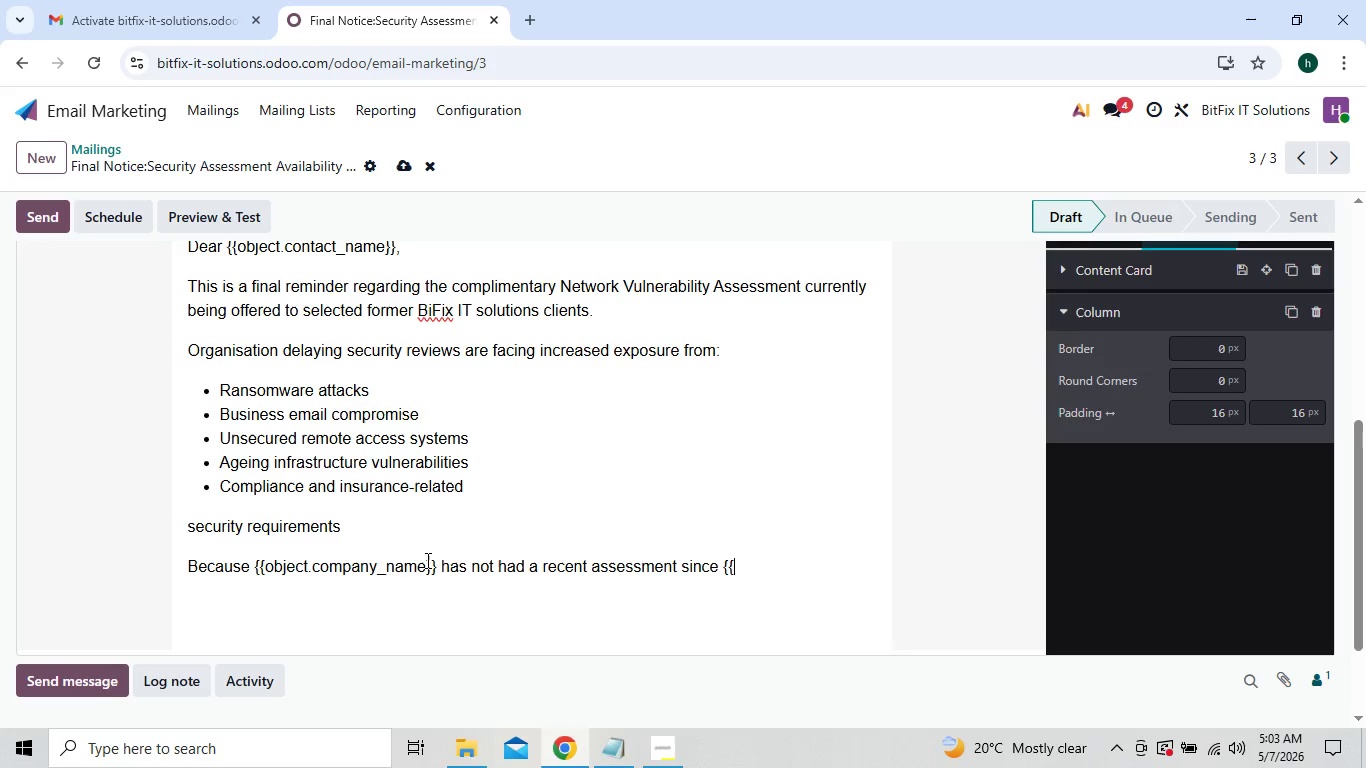 
key(Shift+BracketLeft)
 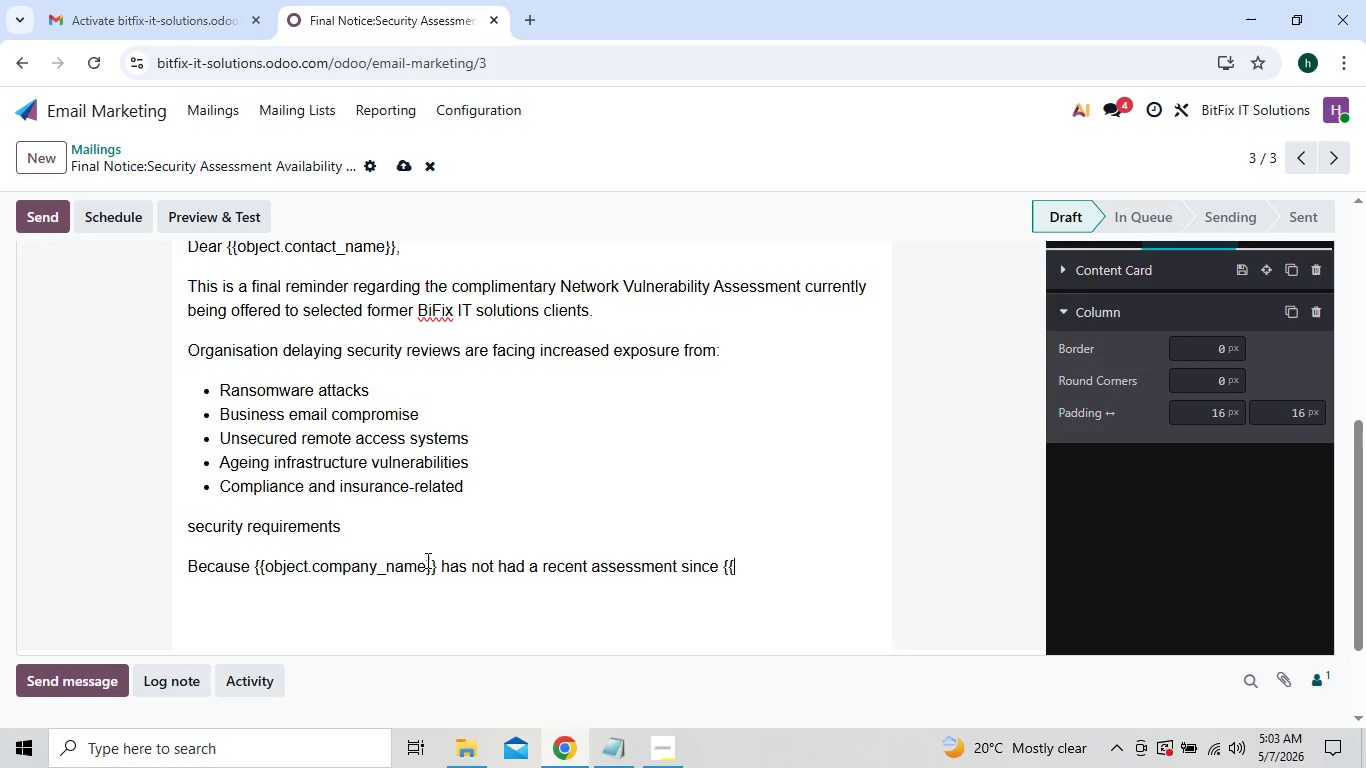 
wait(8.39)
 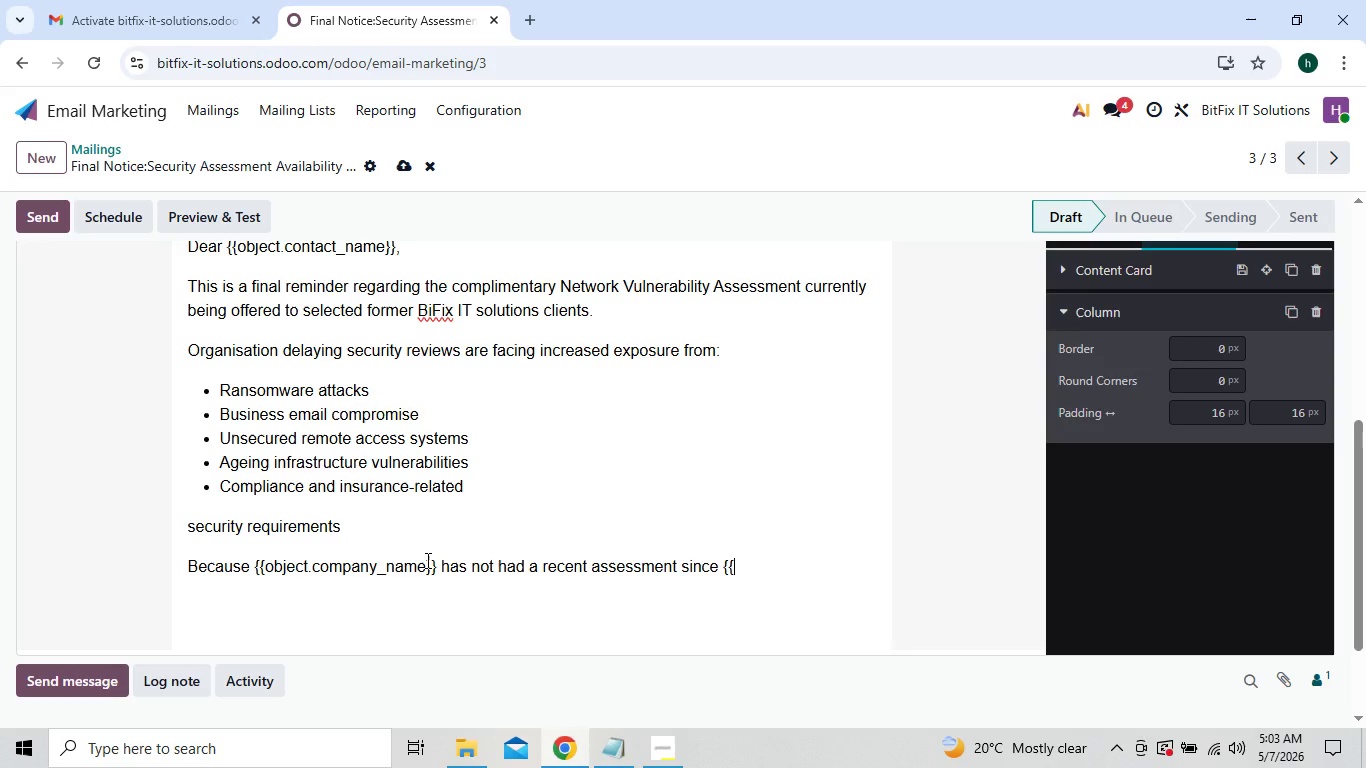 
type(obect.last)
 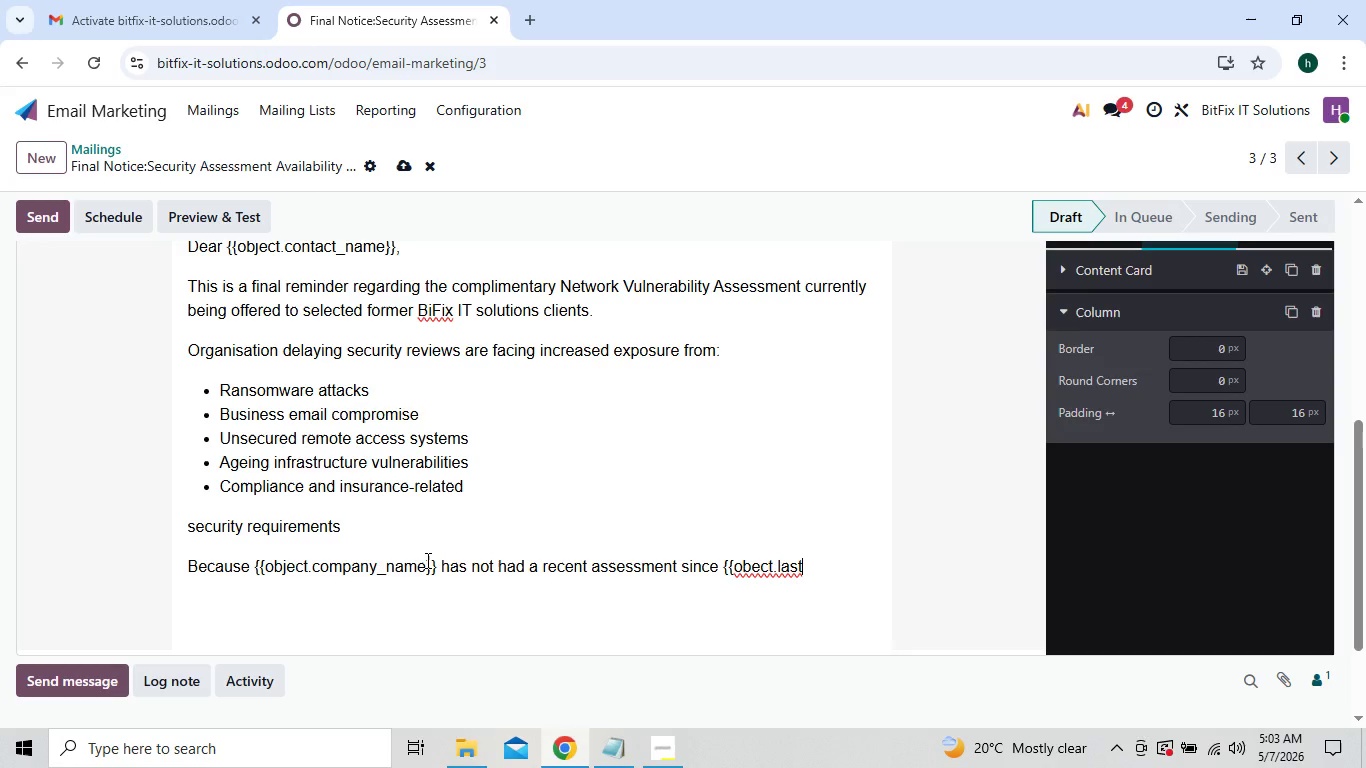 
type(_service)
 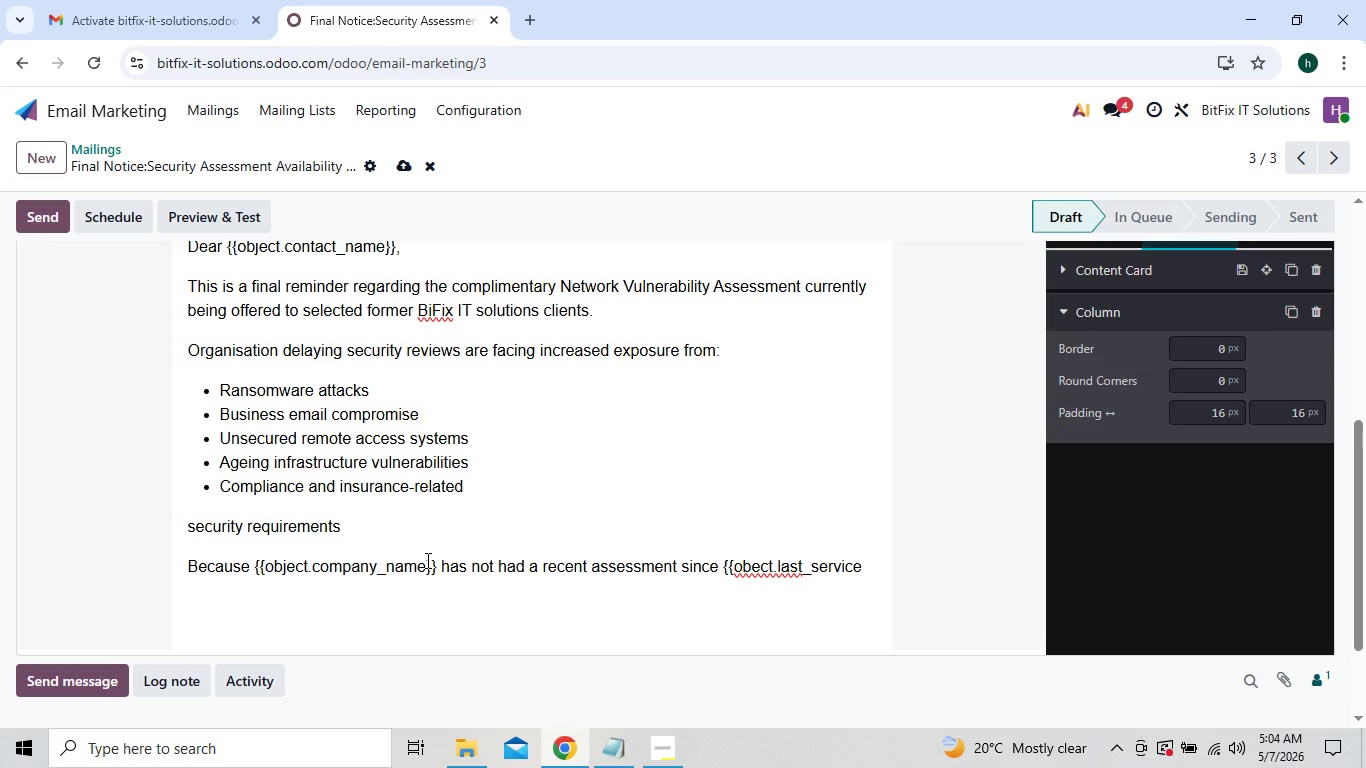 
wait(5.66)
 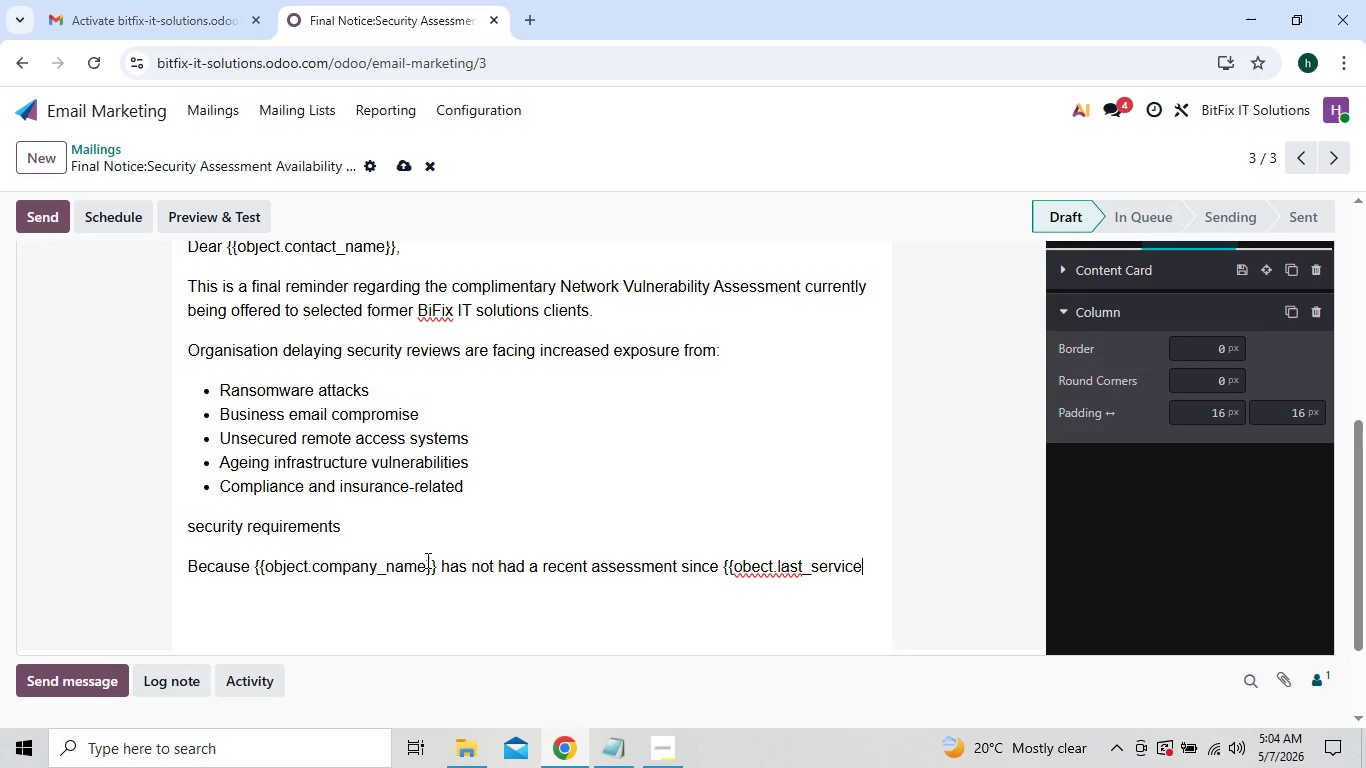 
key(Shift+Minus)
 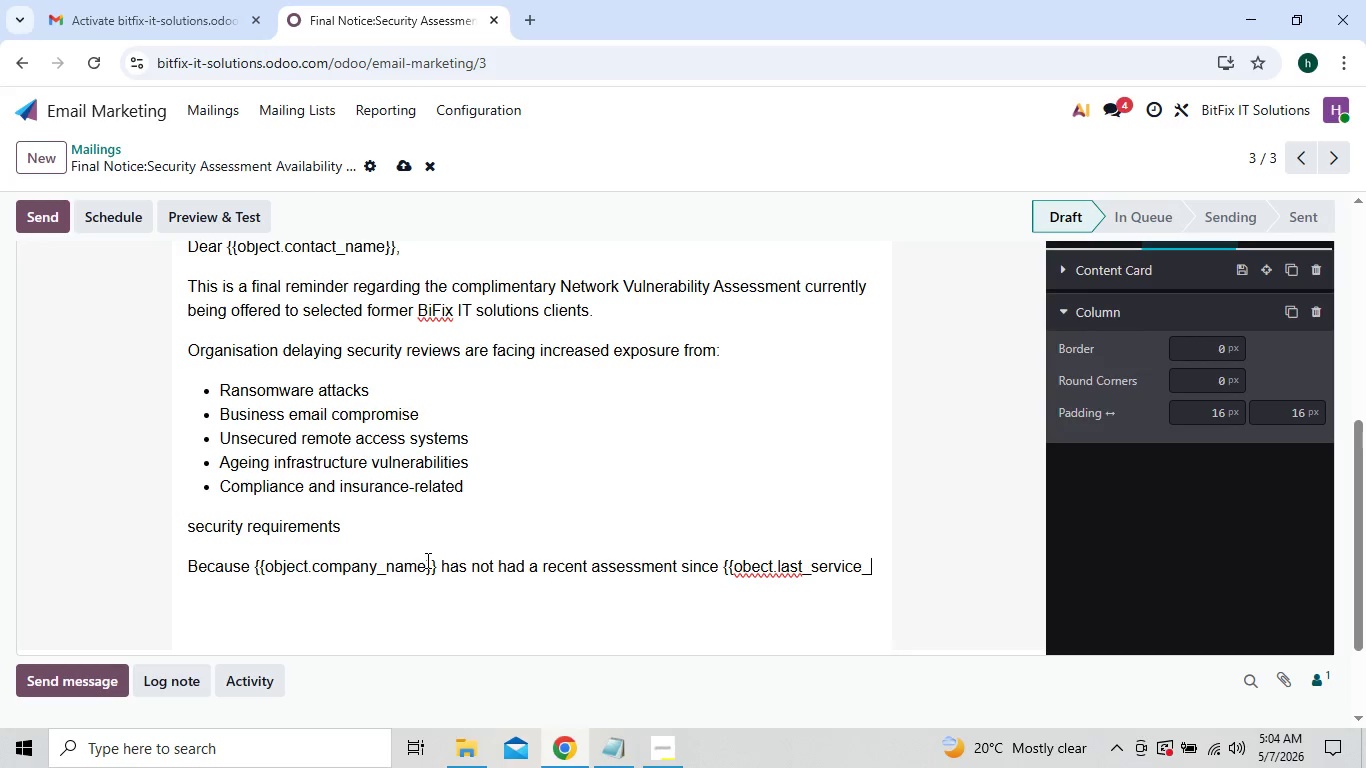 
key(ArrowLeft)
 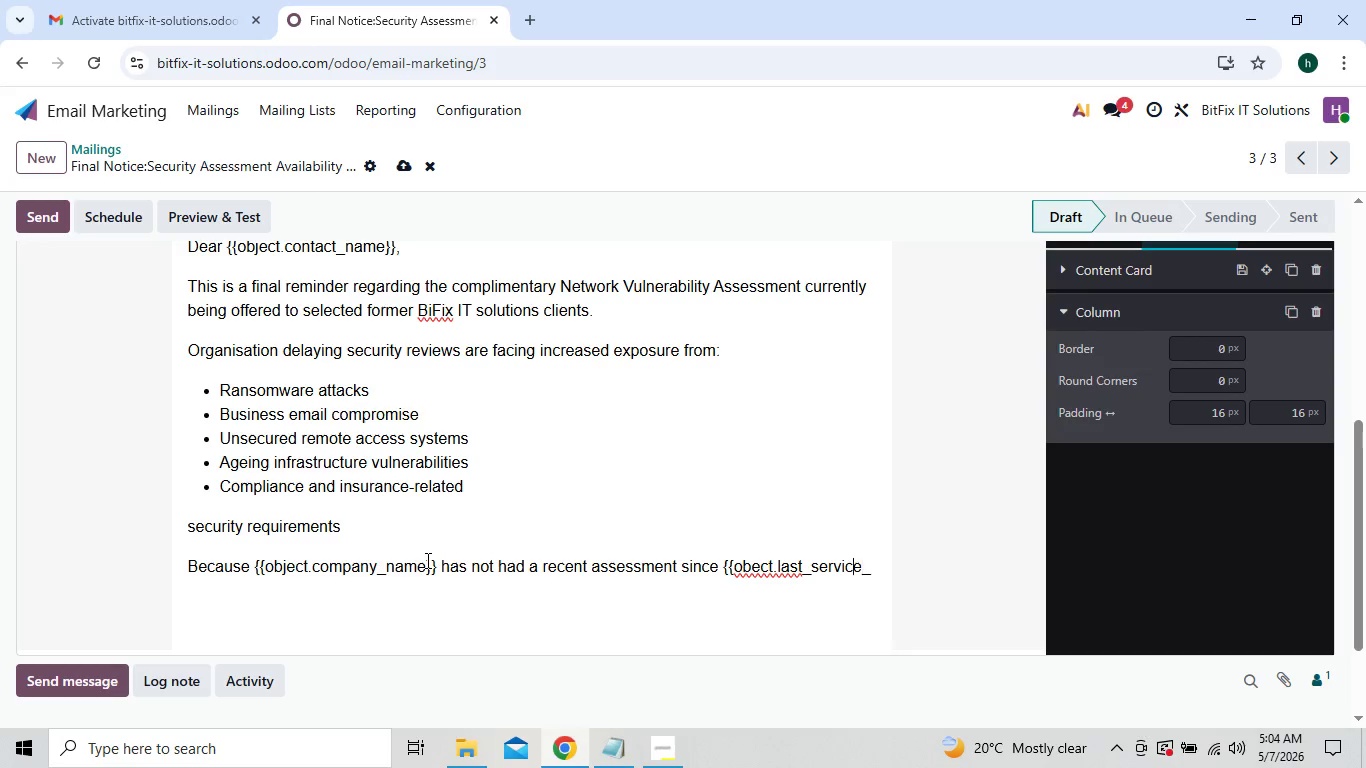 
key(ArrowLeft)
 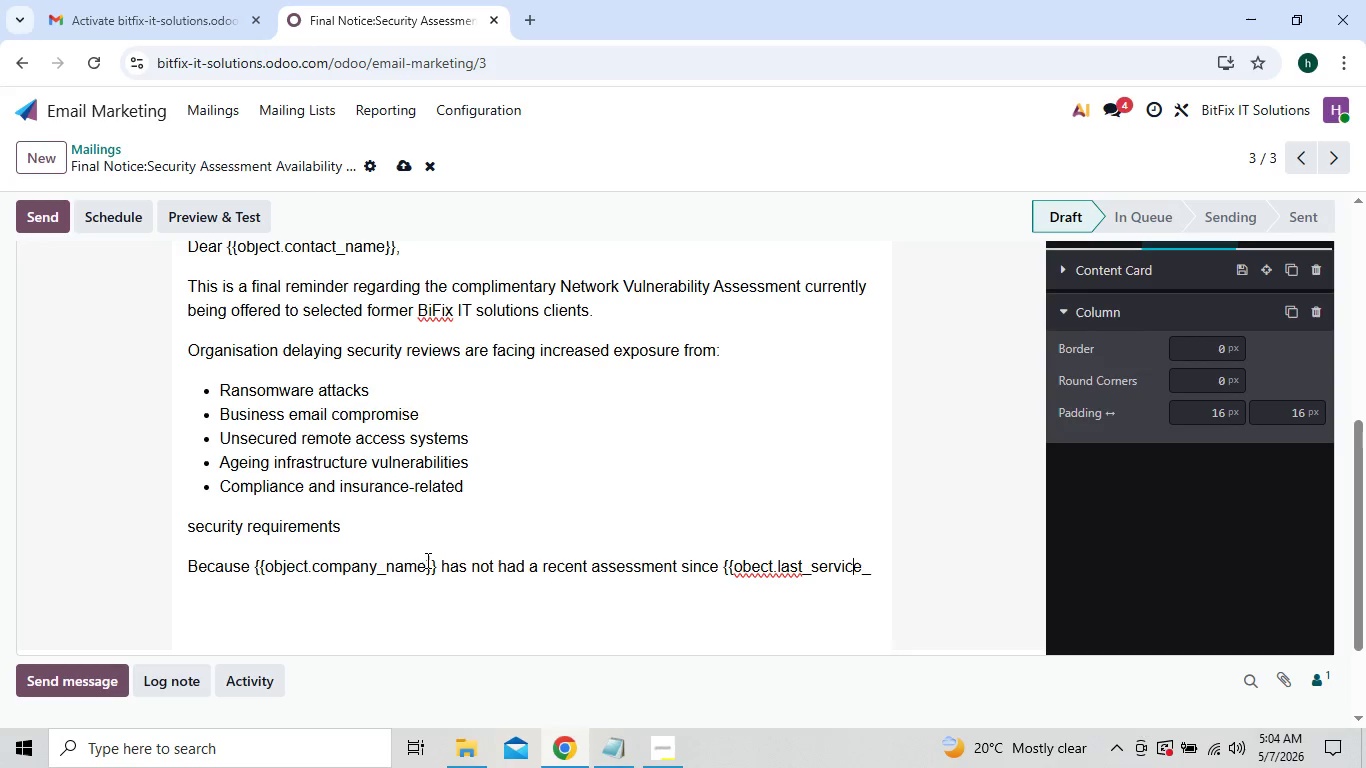 
key(ArrowLeft)
 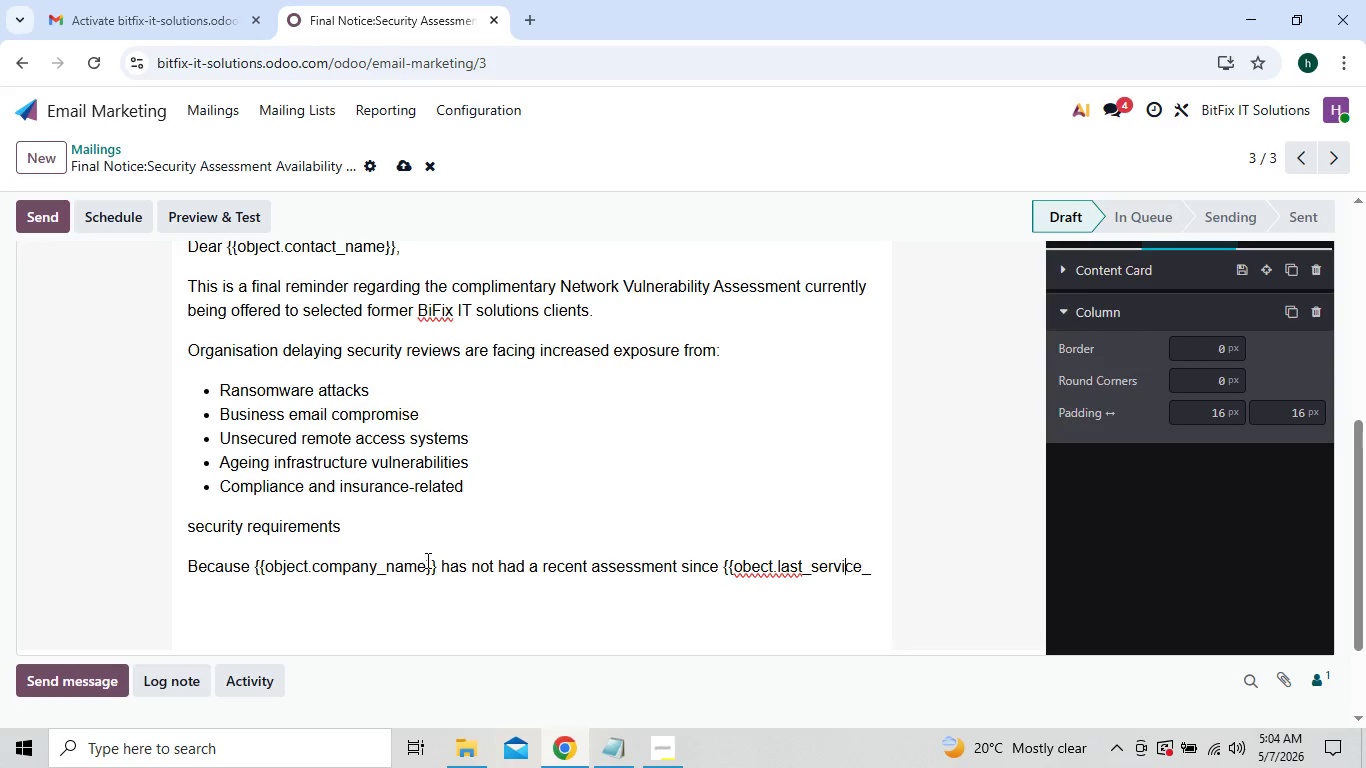 
key(ArrowLeft)
 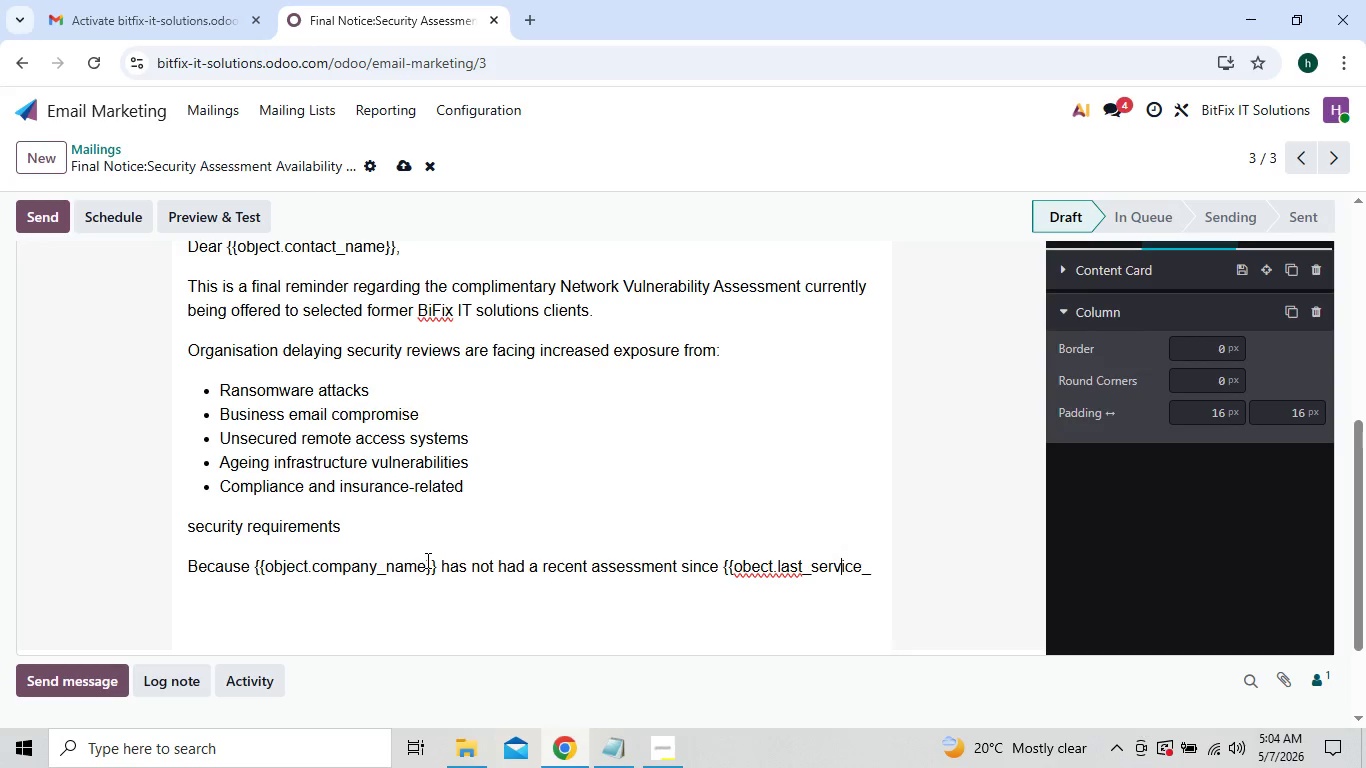 
key(ArrowLeft)
 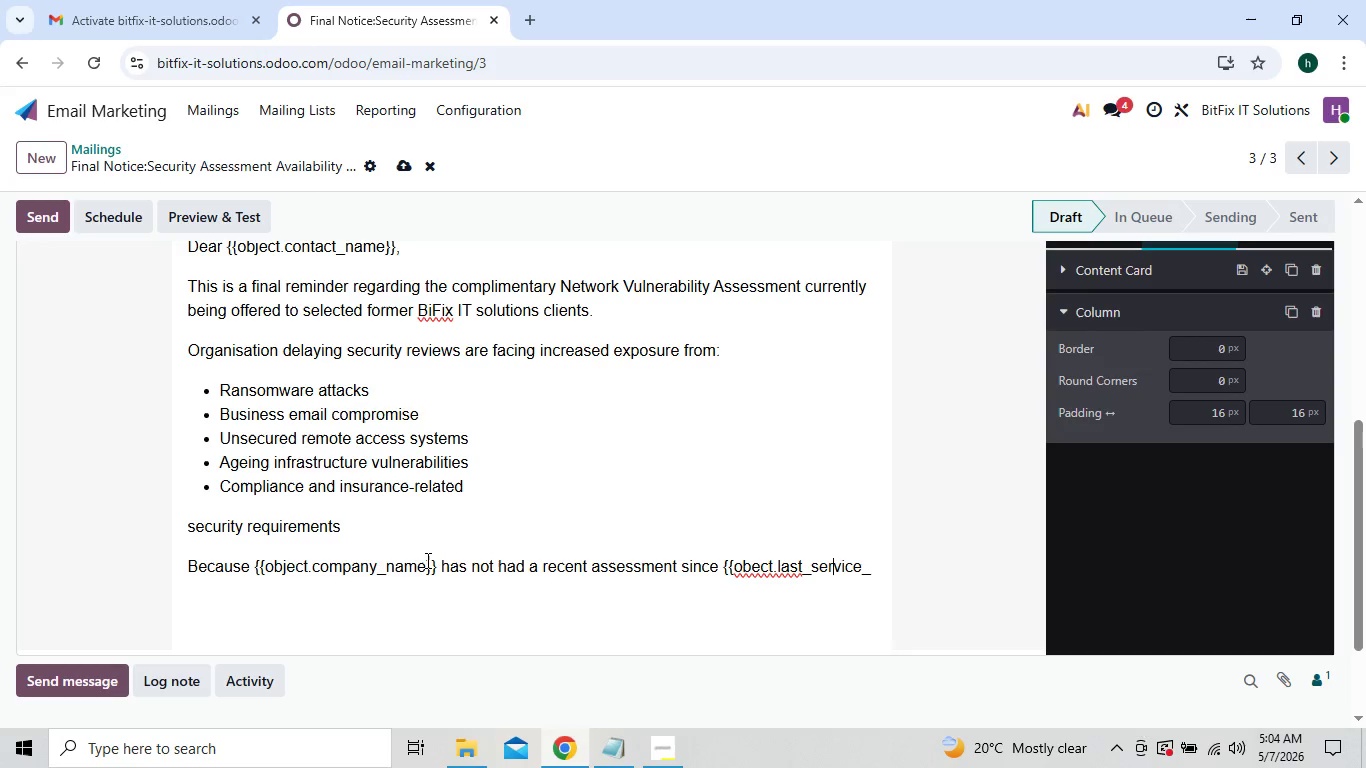 
key(ArrowLeft)
 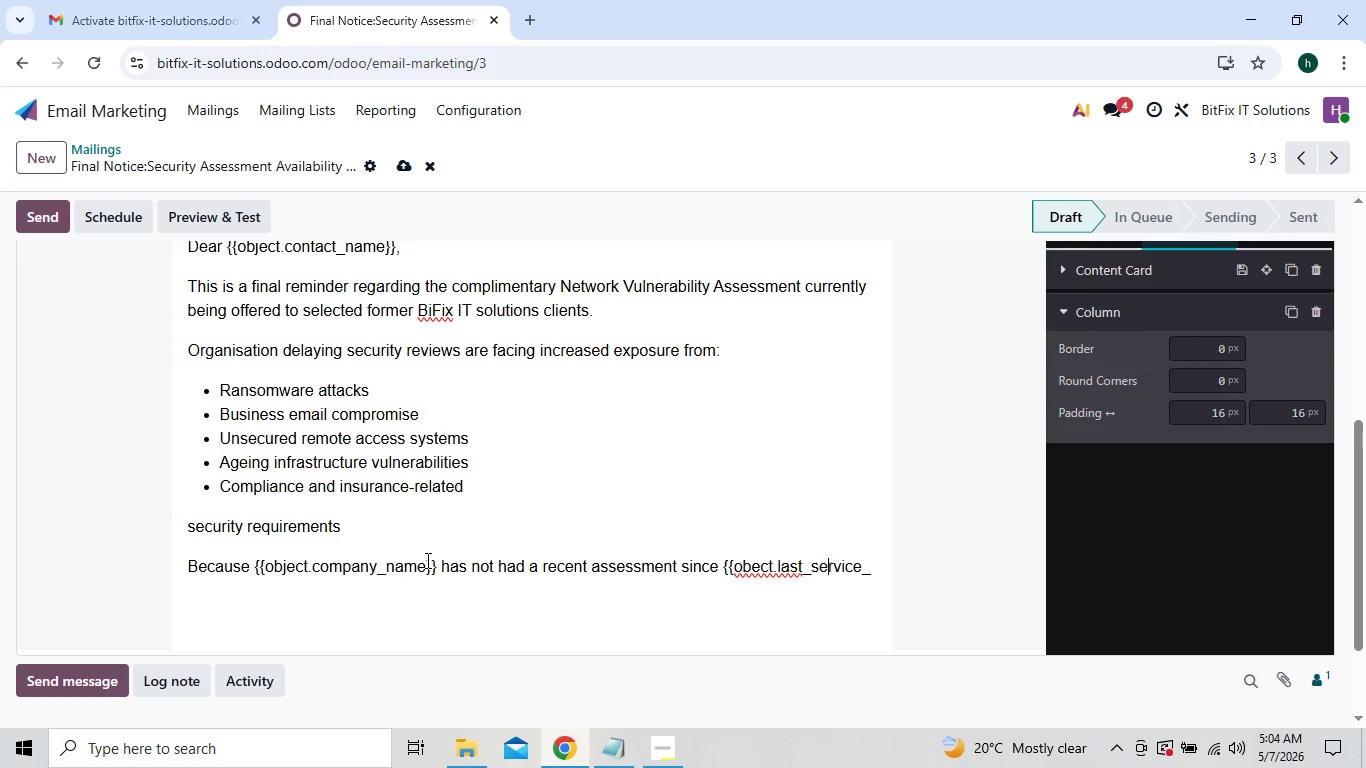 
key(ArrowLeft)
 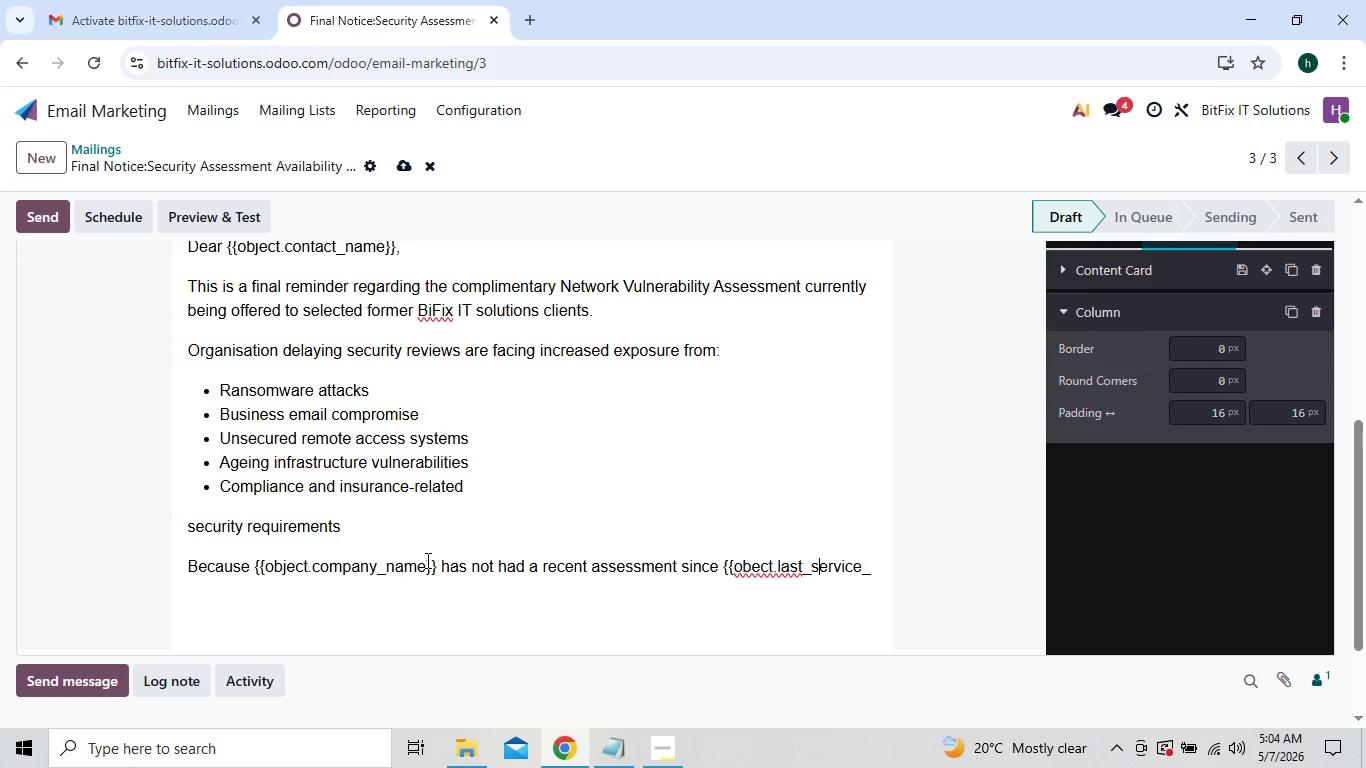 
key(ArrowLeft)
 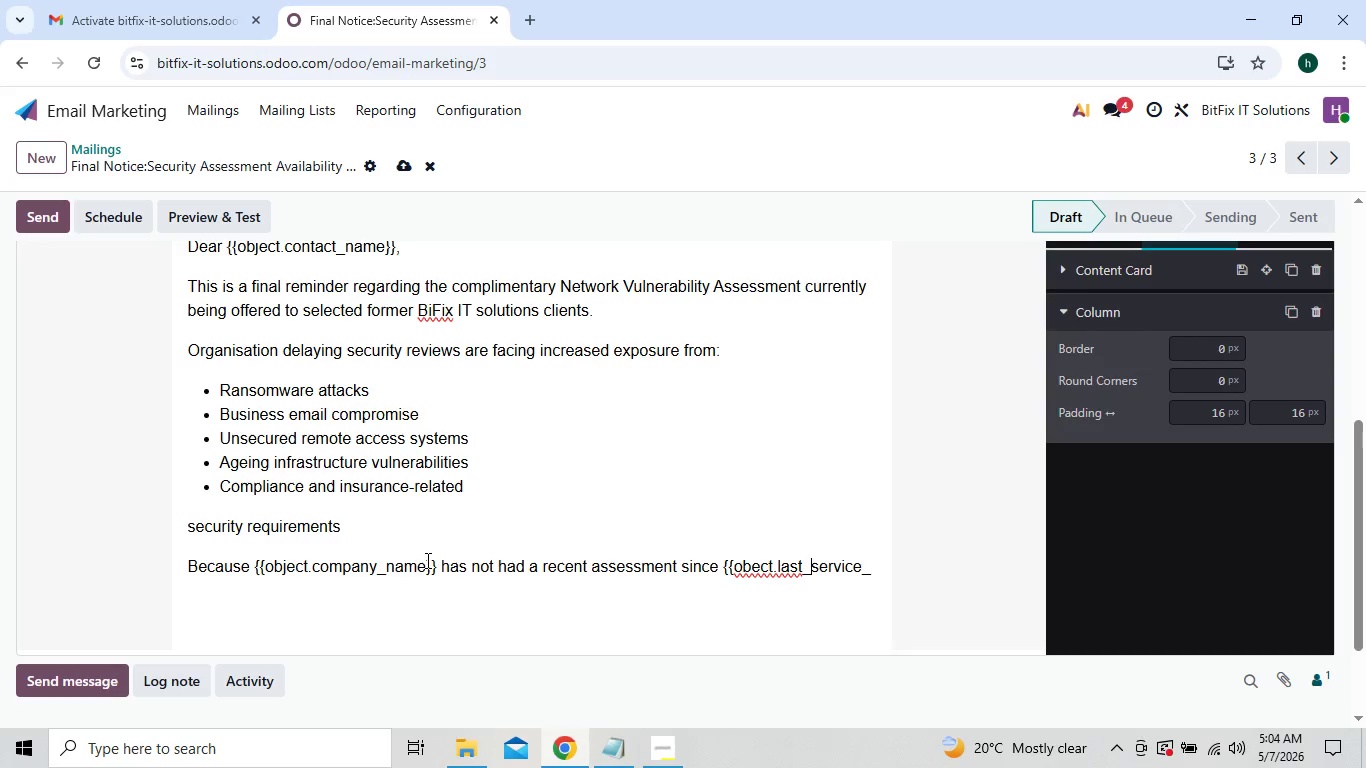 
key(ArrowLeft)
 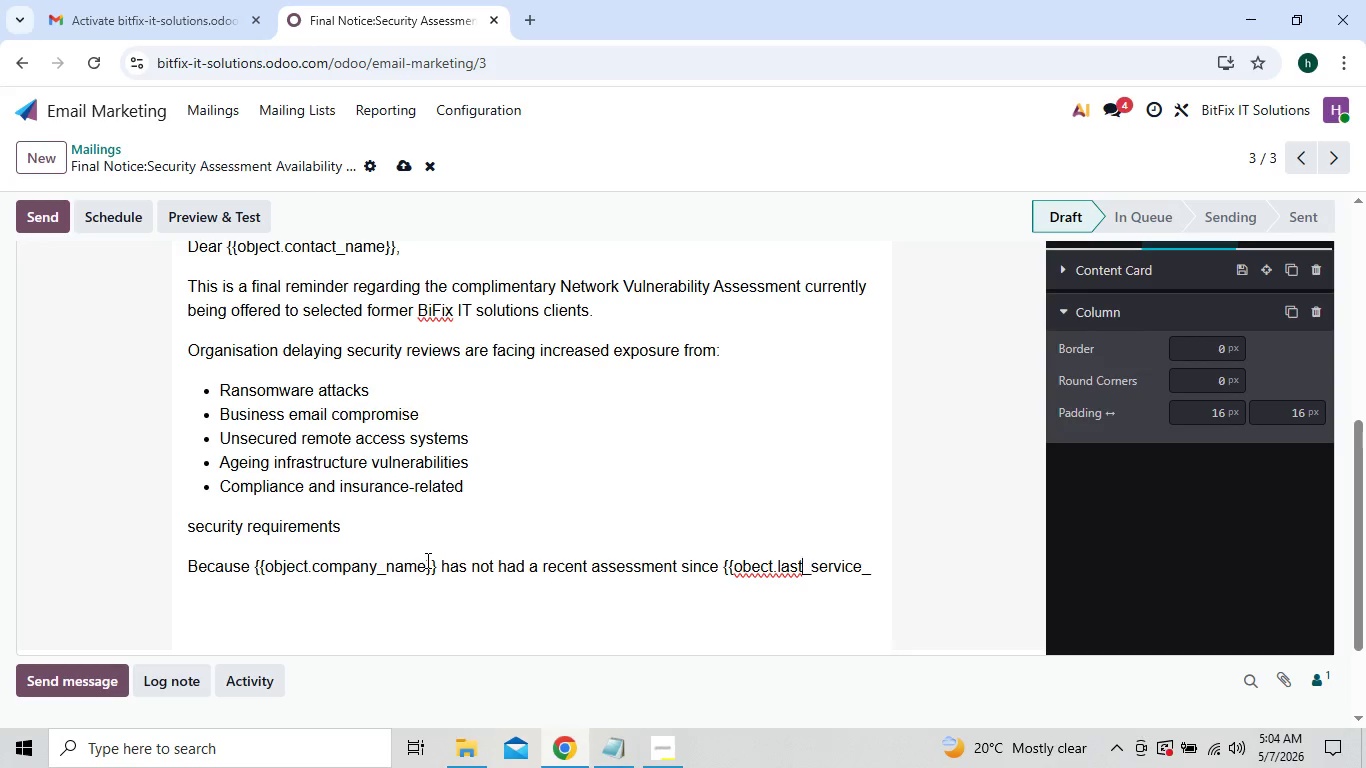 
key(ArrowLeft)
 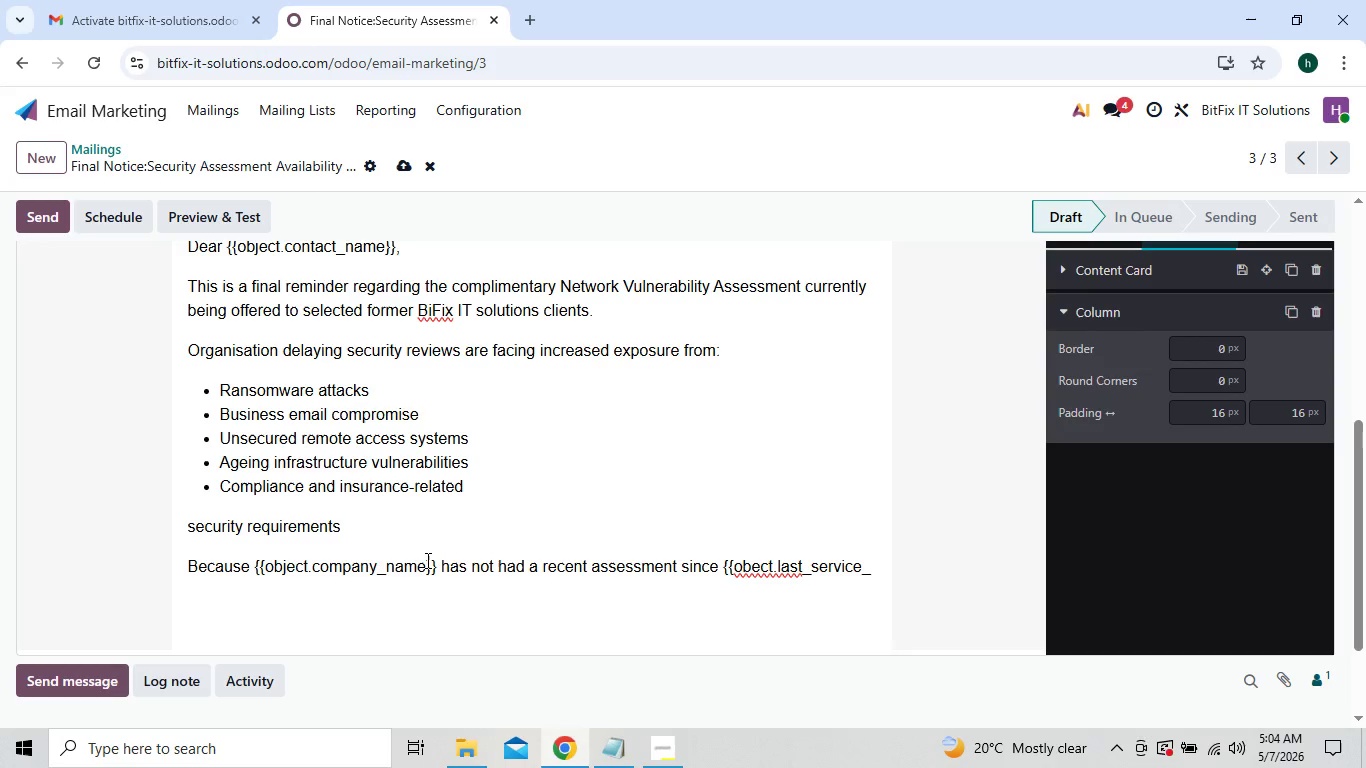 
key(ArrowLeft)
 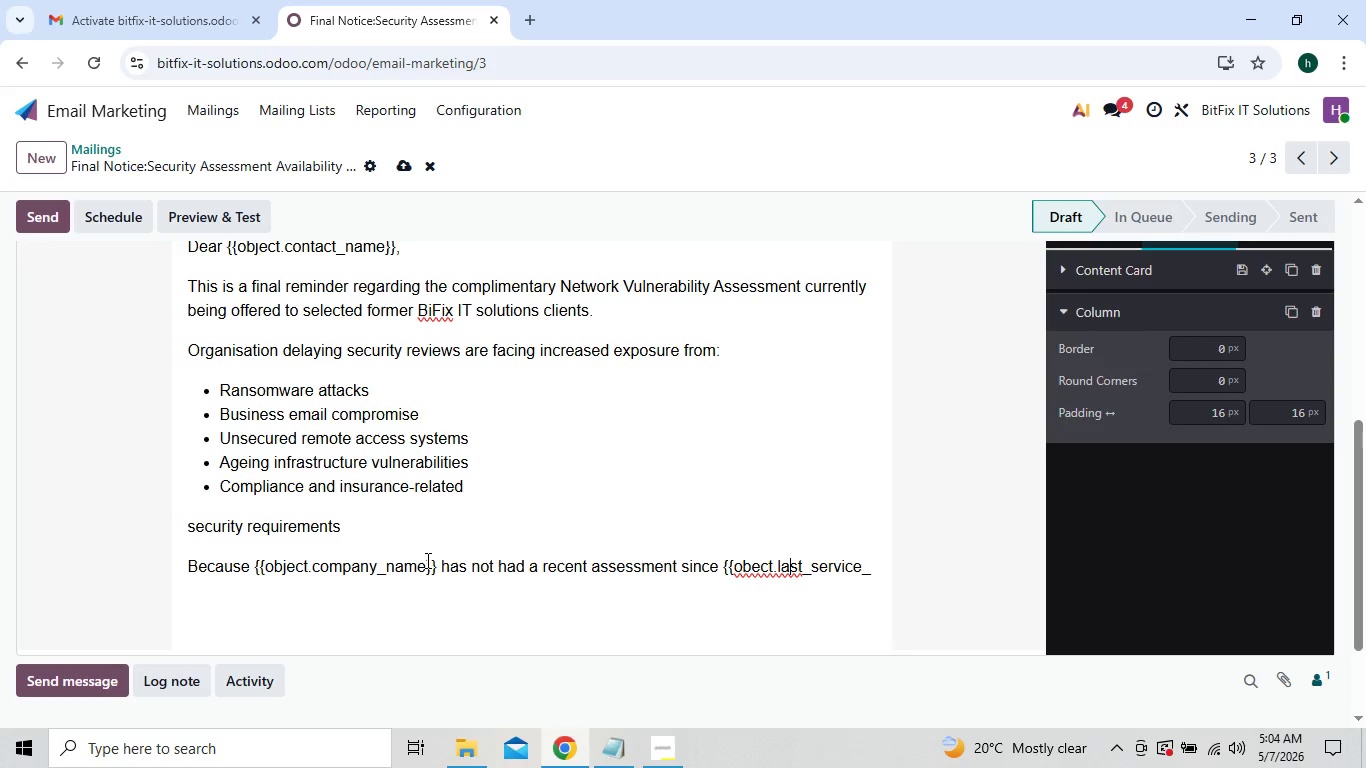 
key(ArrowLeft)
 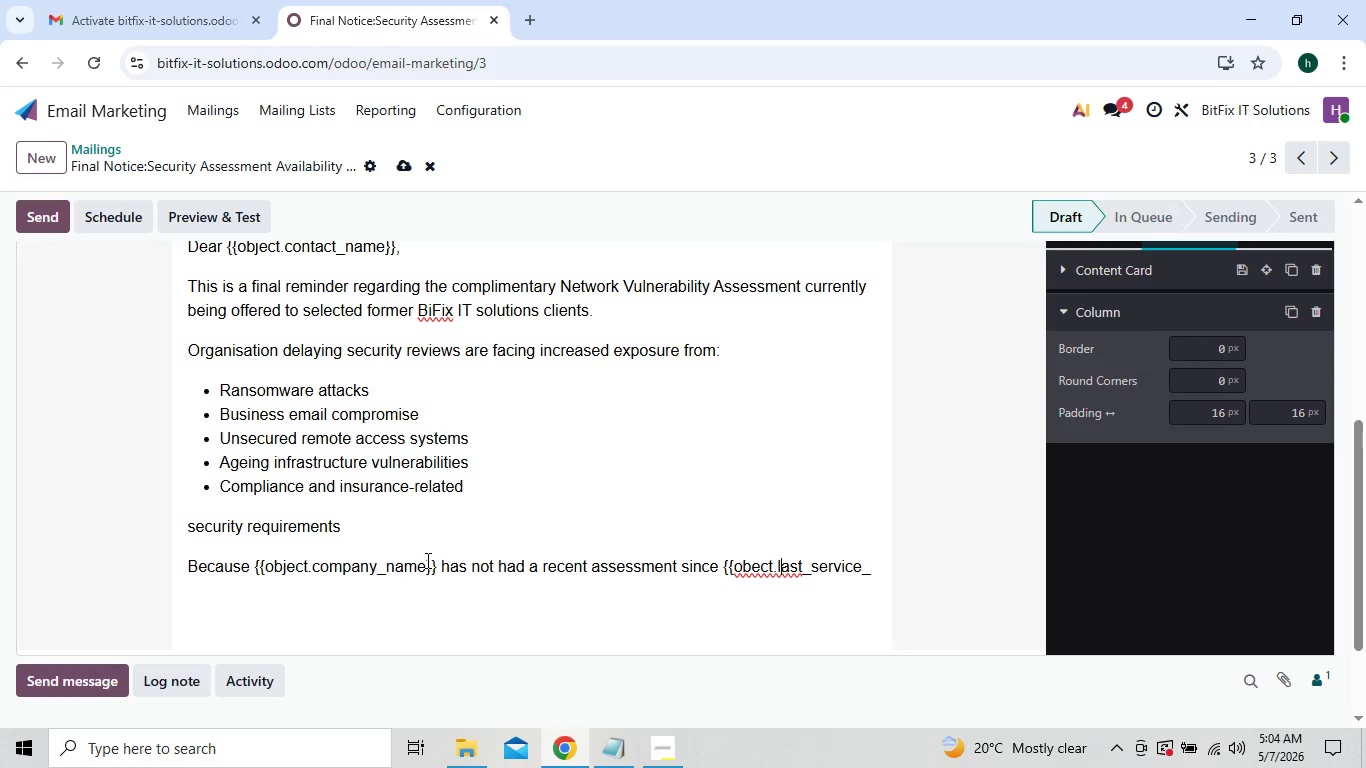 
key(ArrowLeft)
 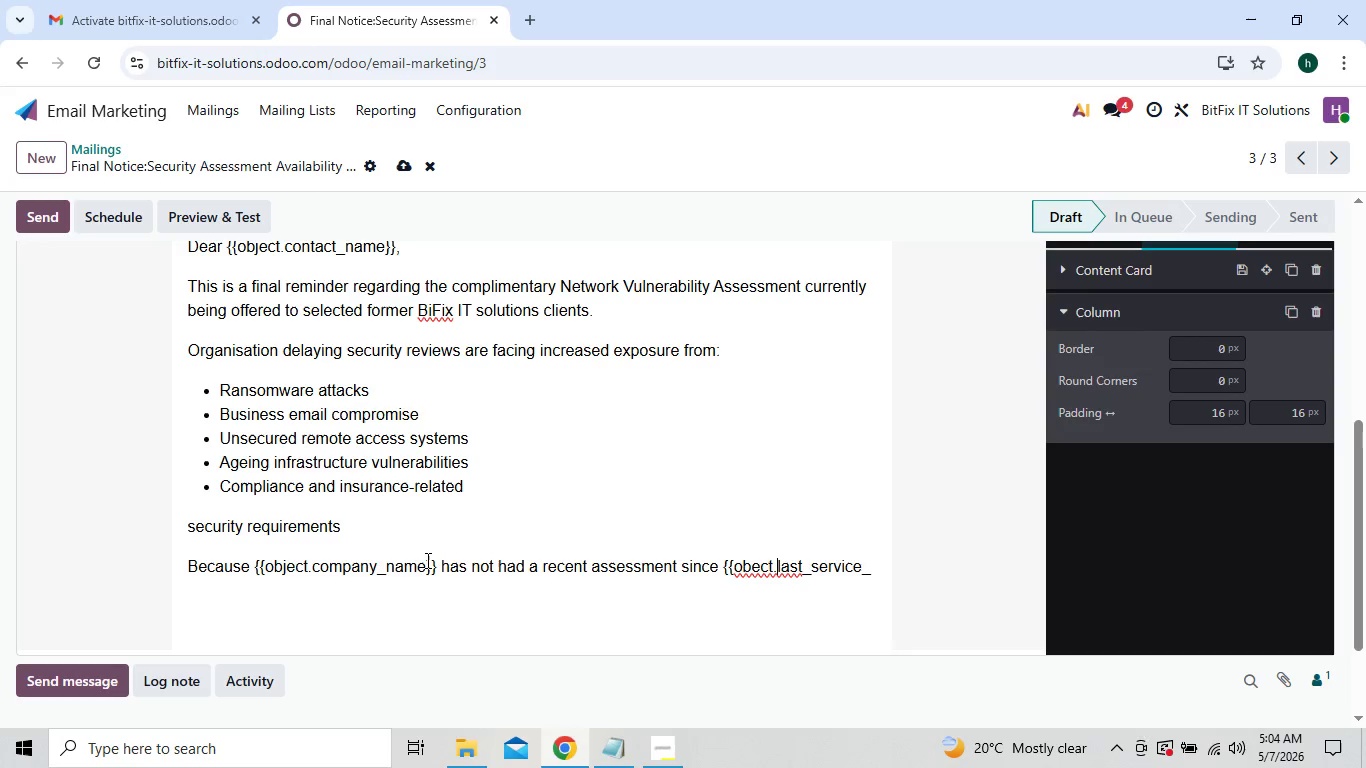 
key(ArrowLeft)
 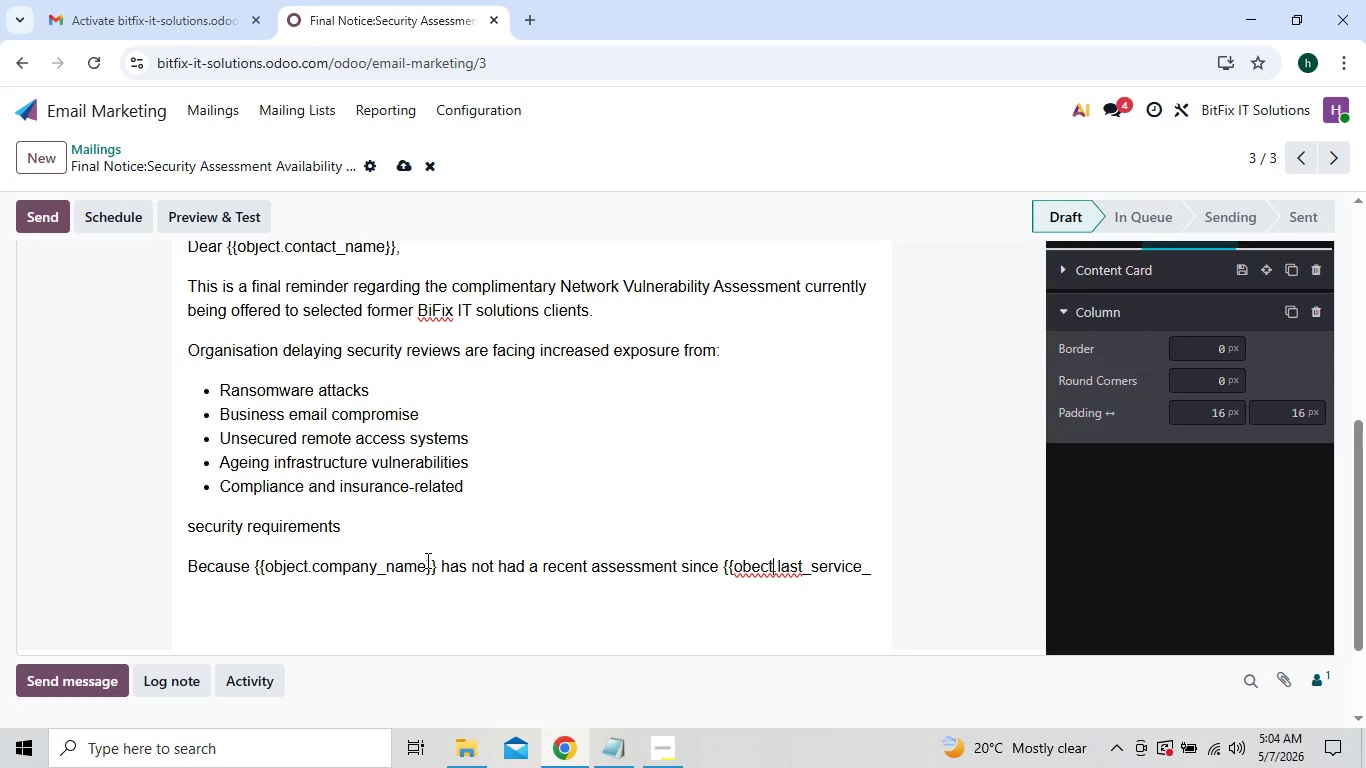 
key(ArrowLeft)
 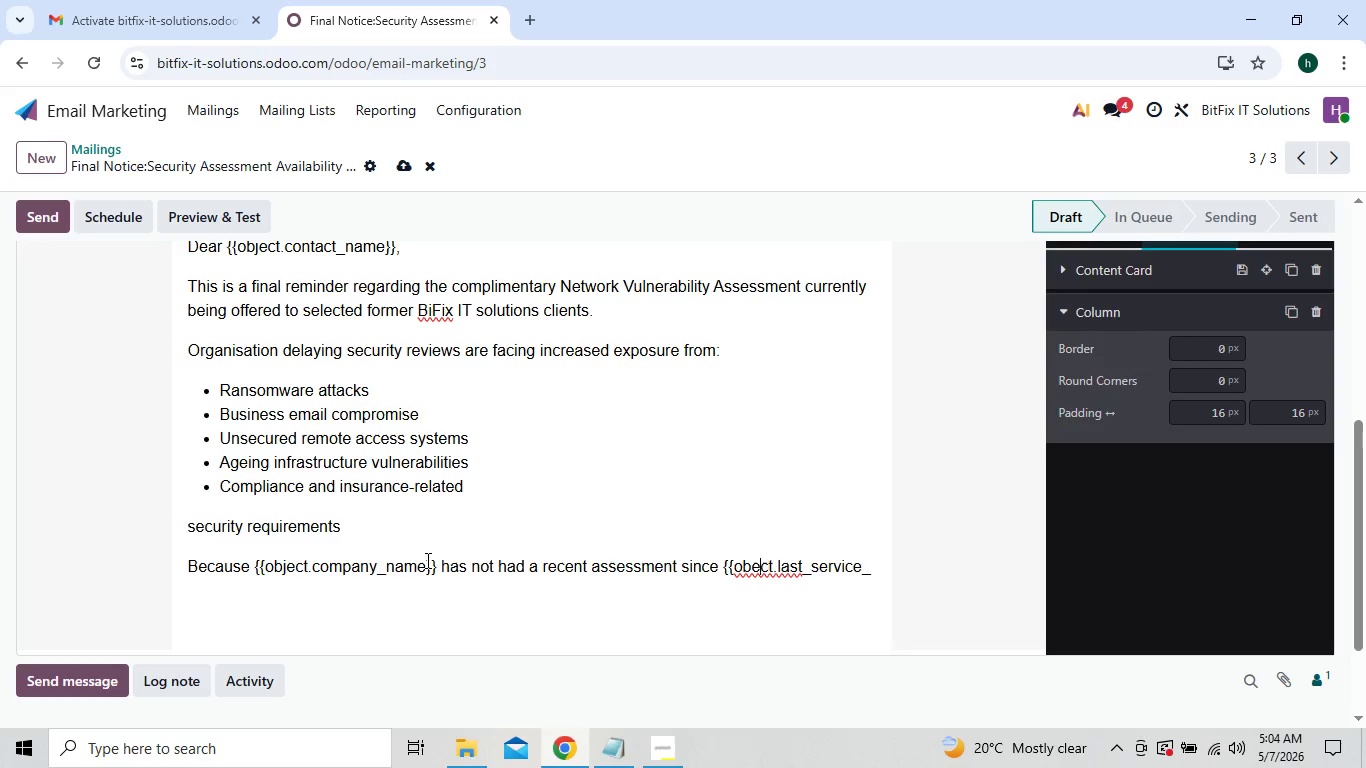 
key(ArrowLeft)
 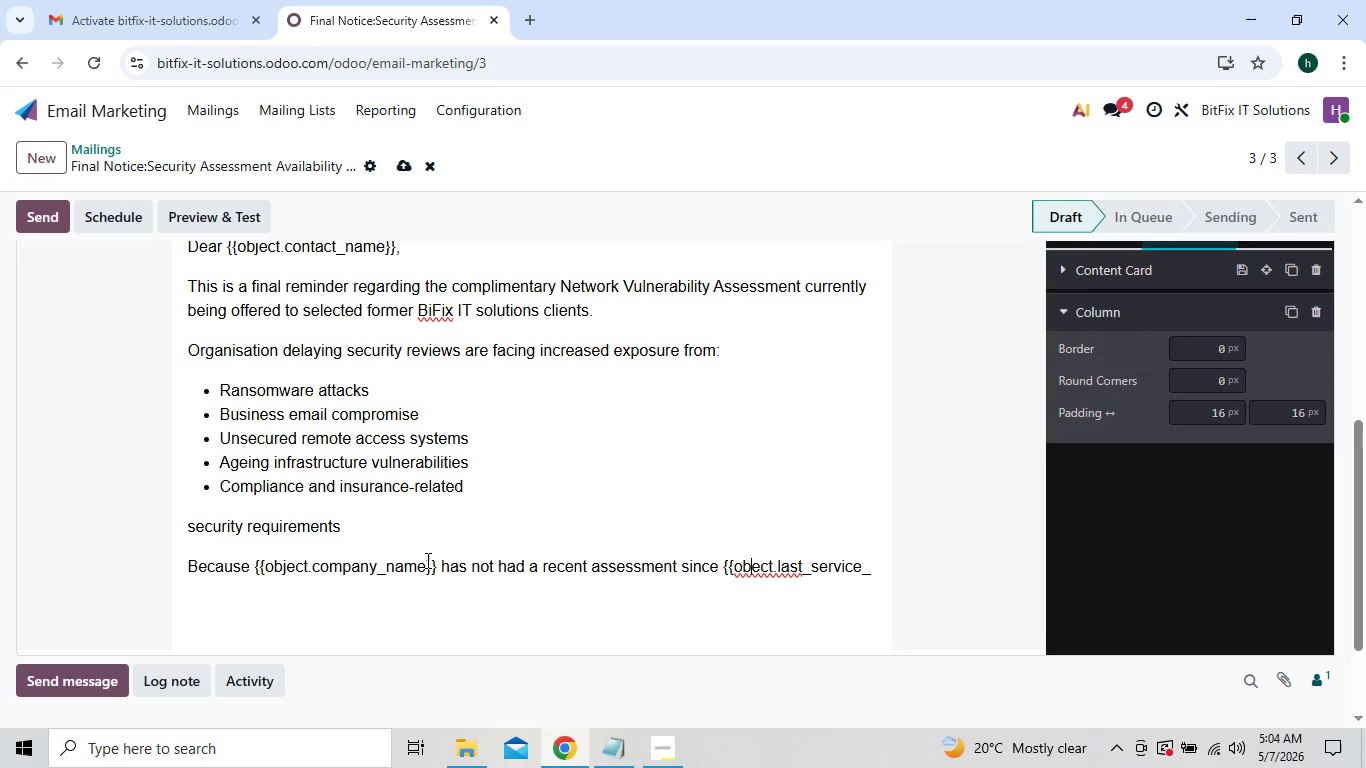 
key(ArrowLeft)
 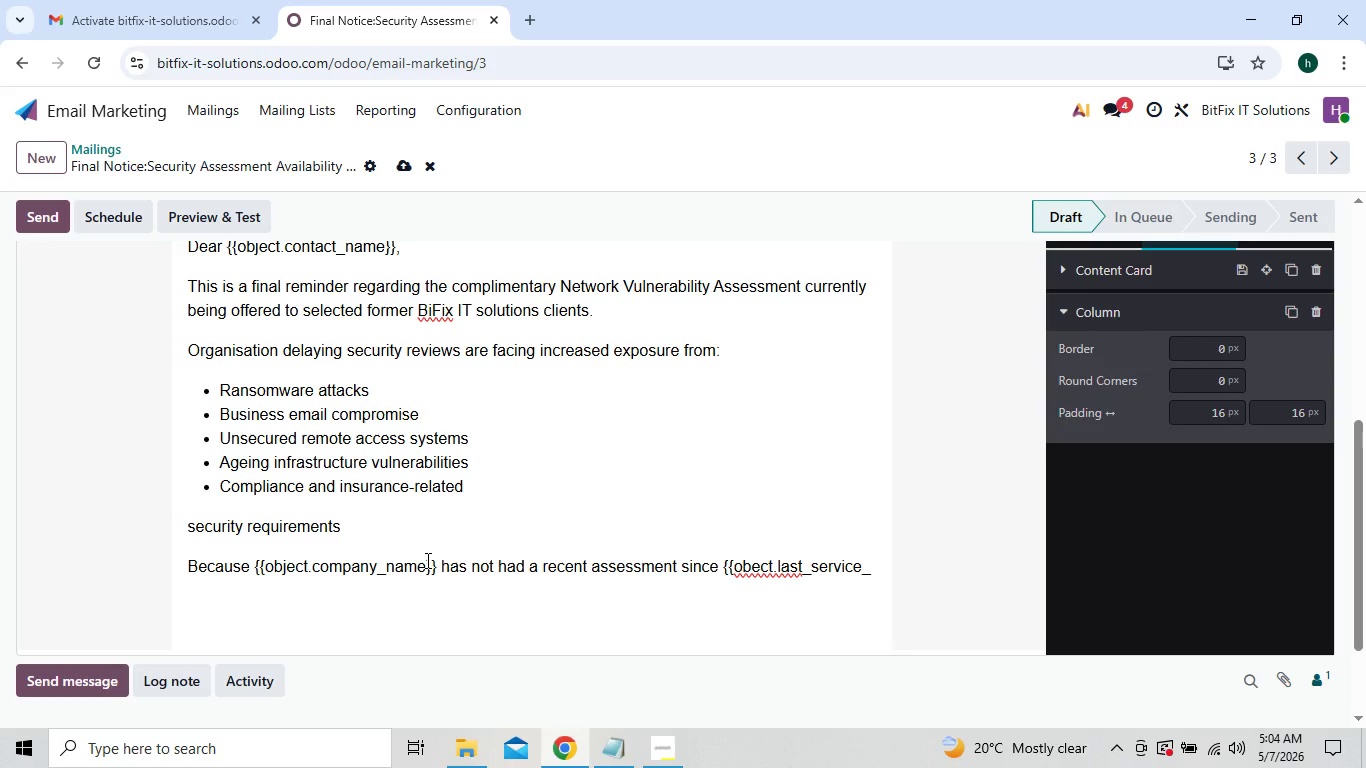 
key(J)
 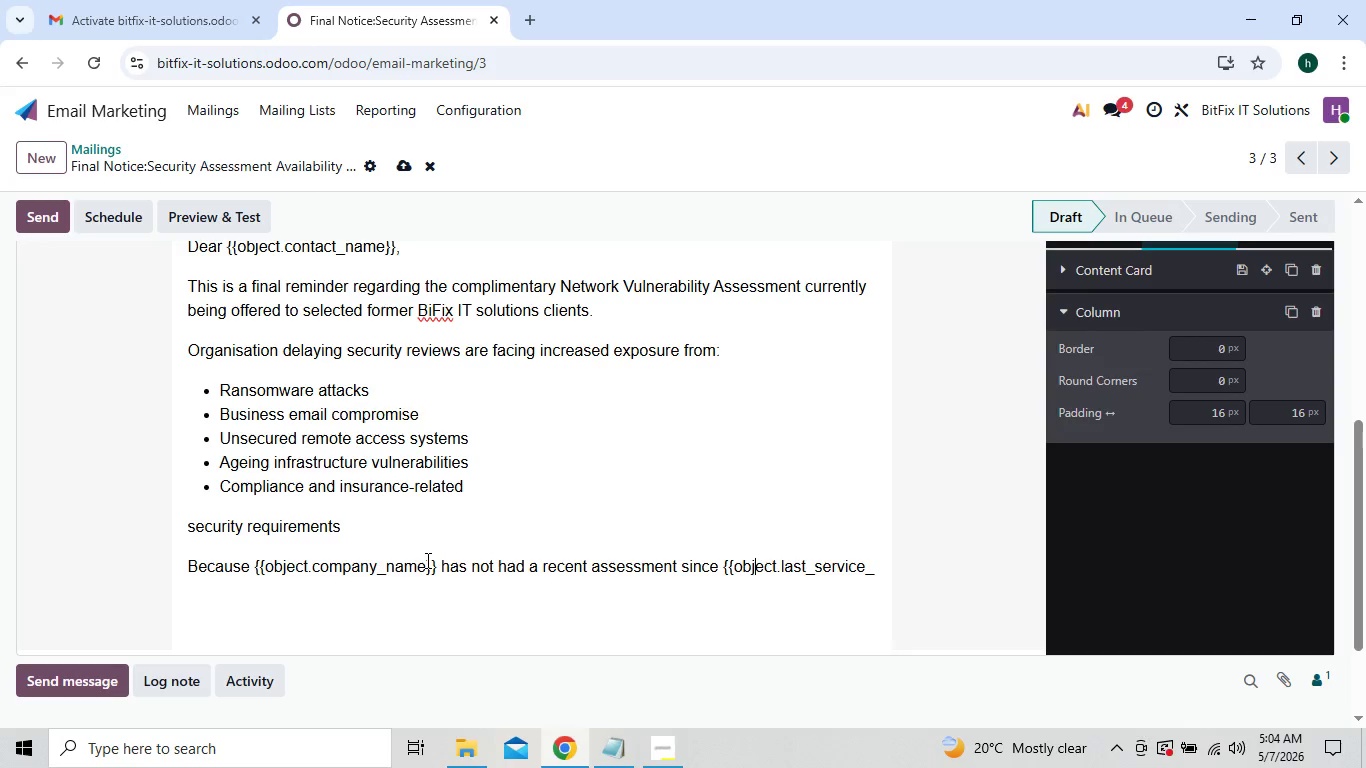 
hold_key(key=ArrowRight, duration=0.78)
 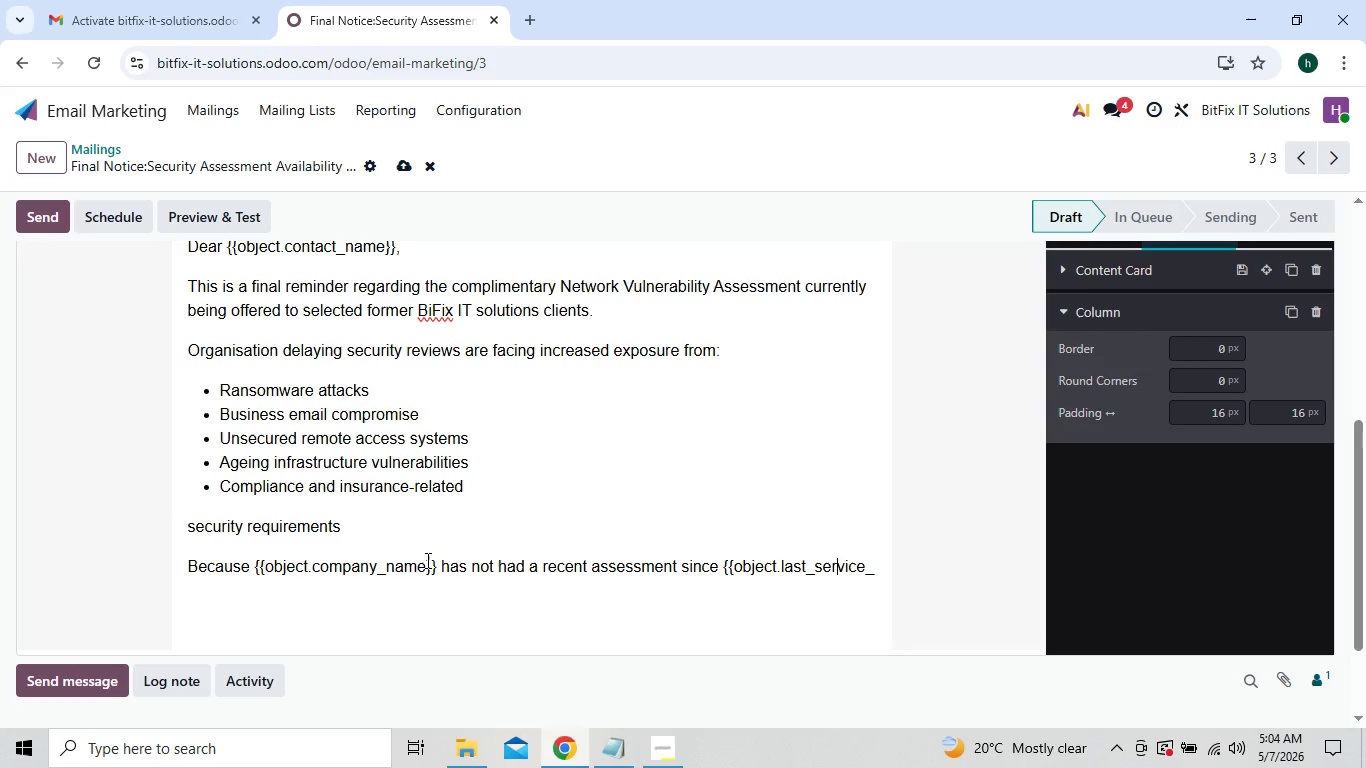 
key(ArrowRight)
 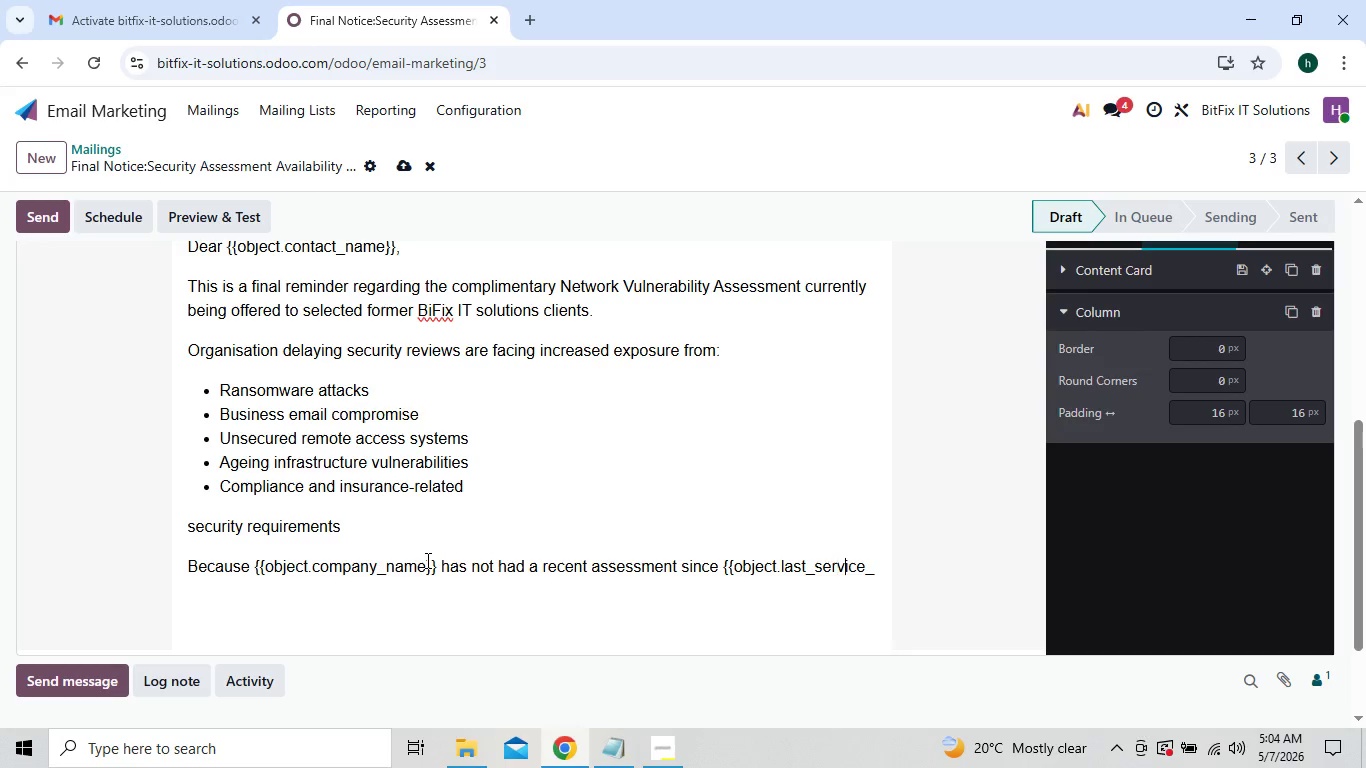 
key(ArrowRight)
 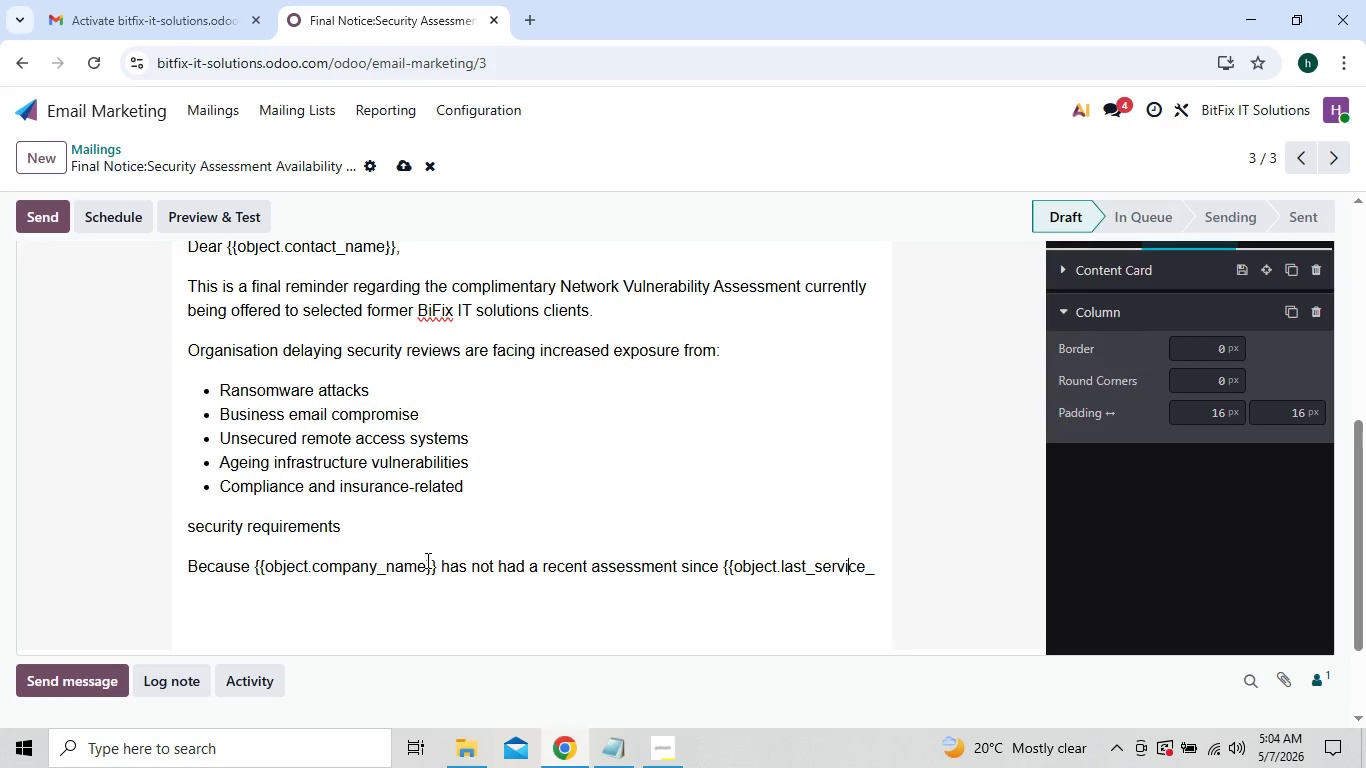 
key(ArrowRight)
 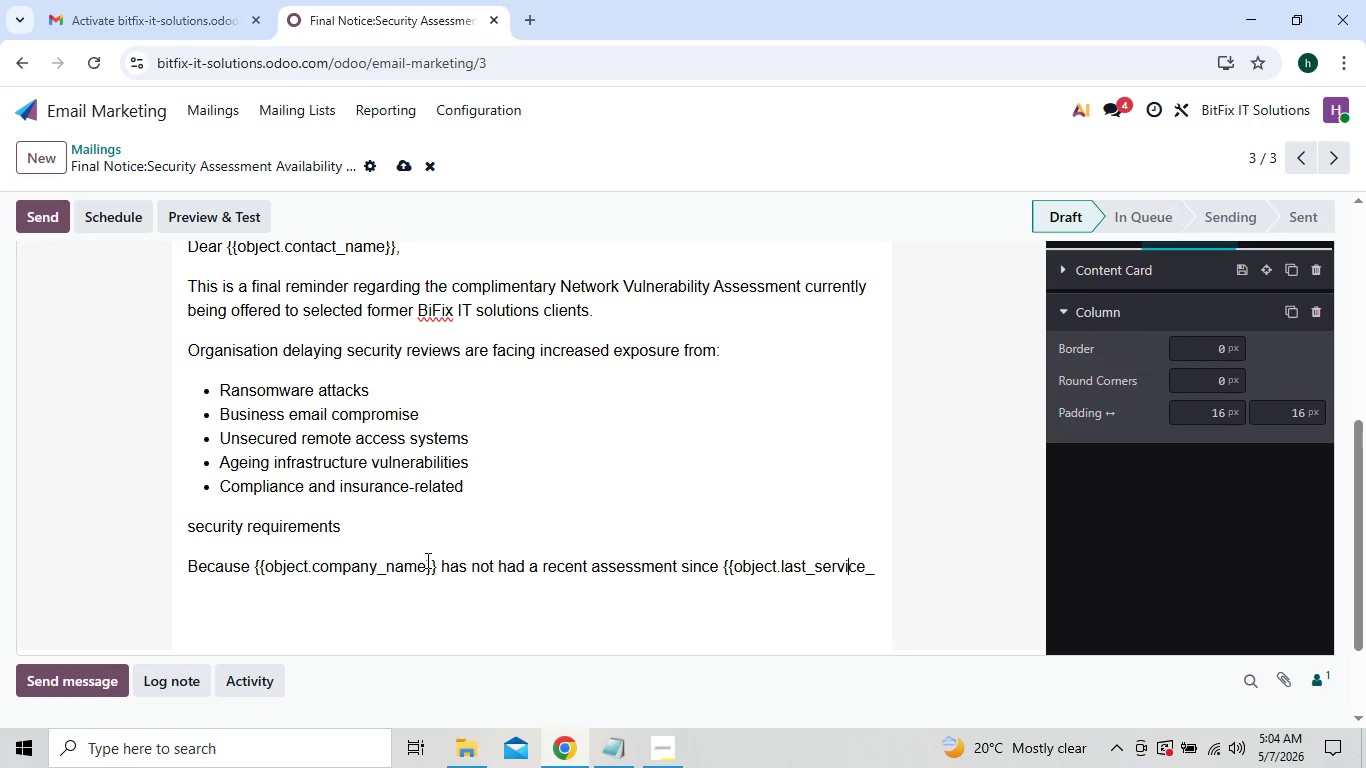 
key(ArrowRight)
 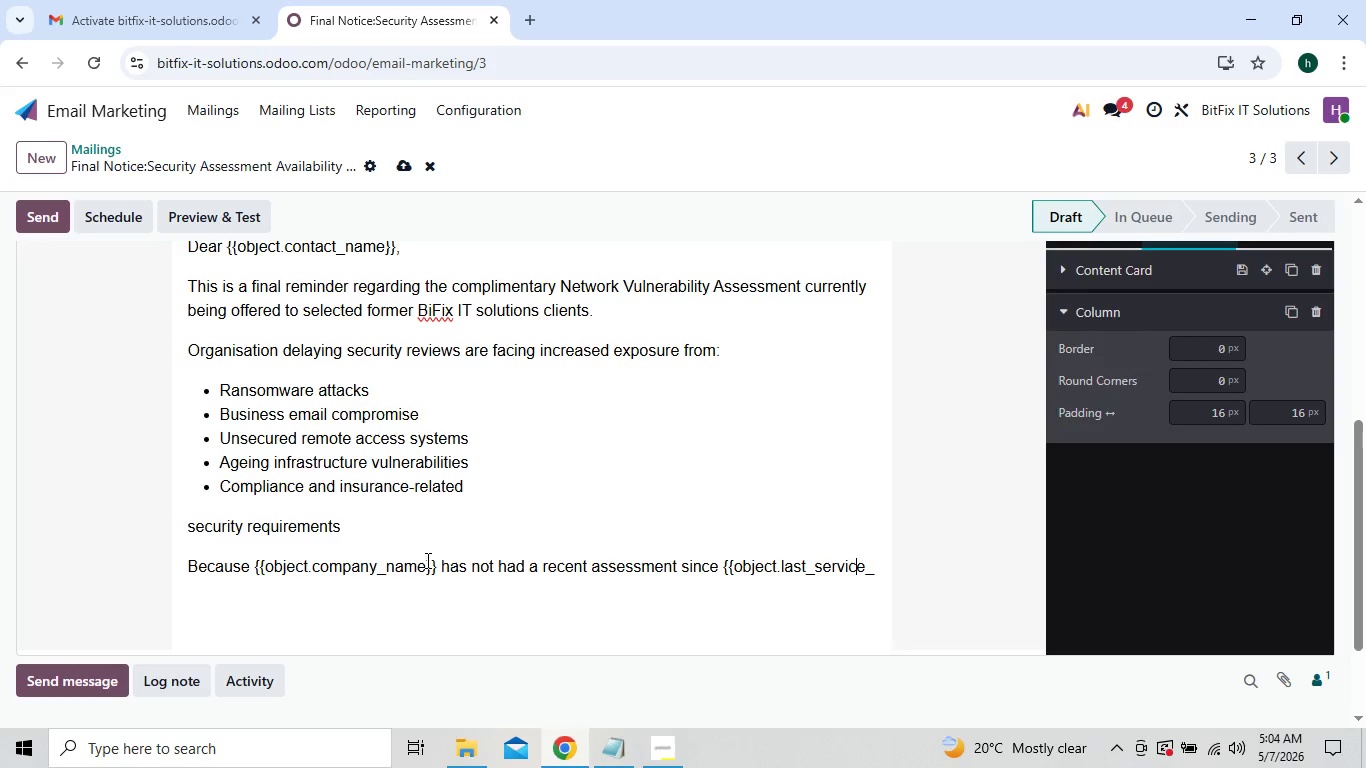 
key(ArrowRight)
 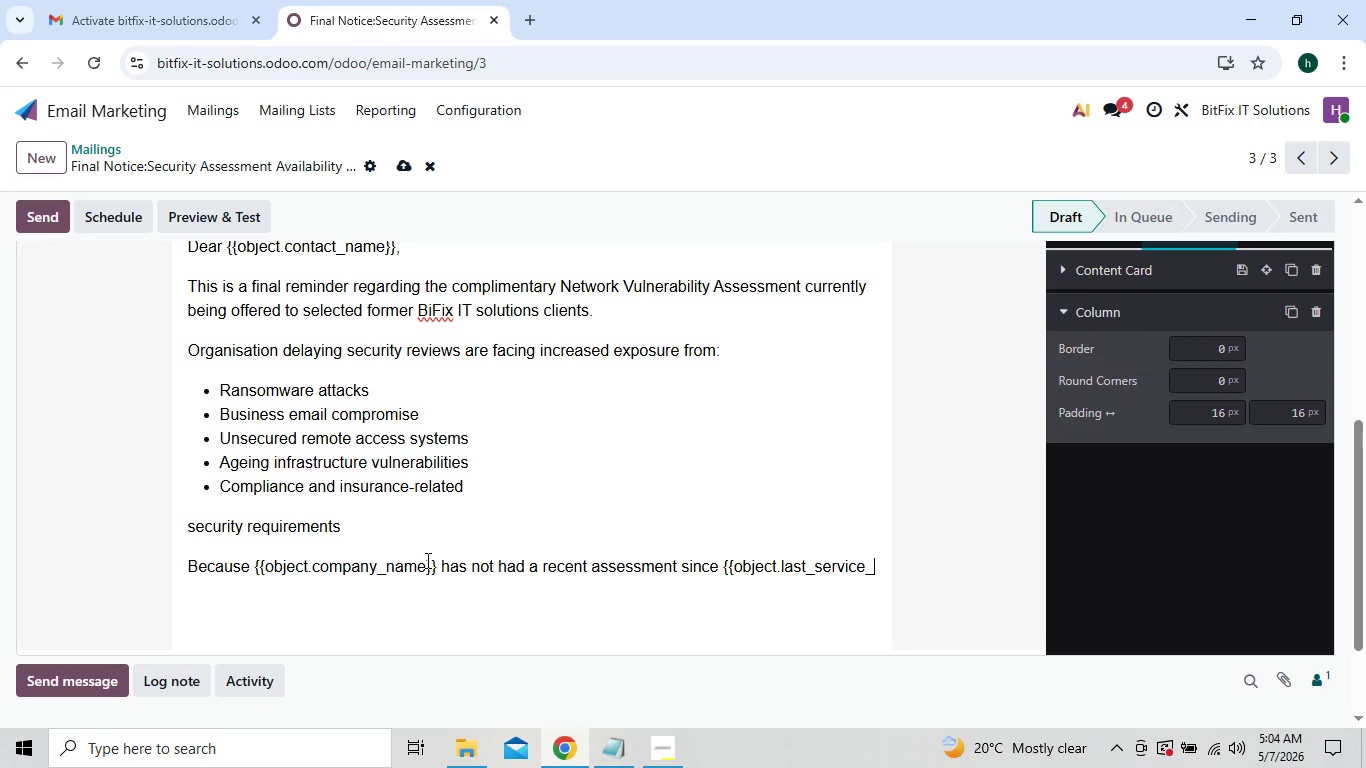 
key(ArrowRight)
 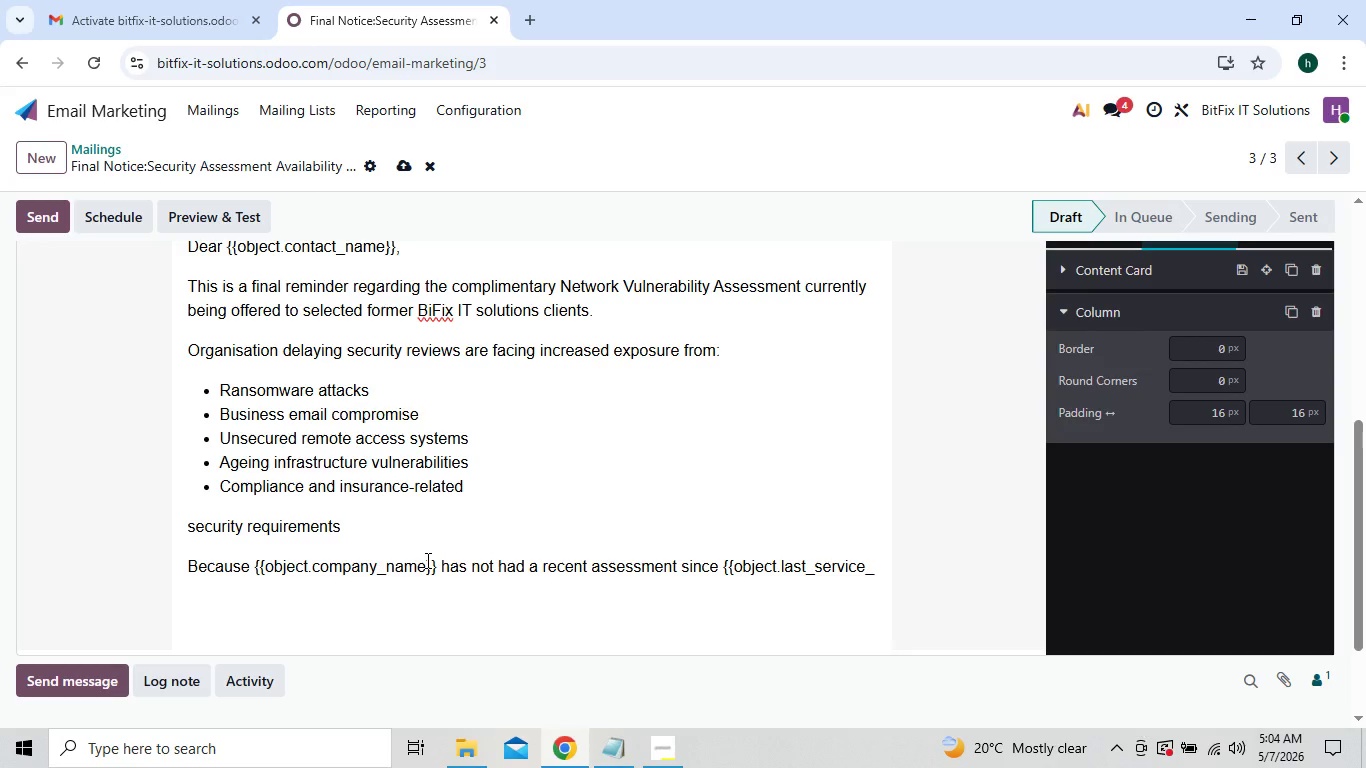 
key(Shift+Minus)
 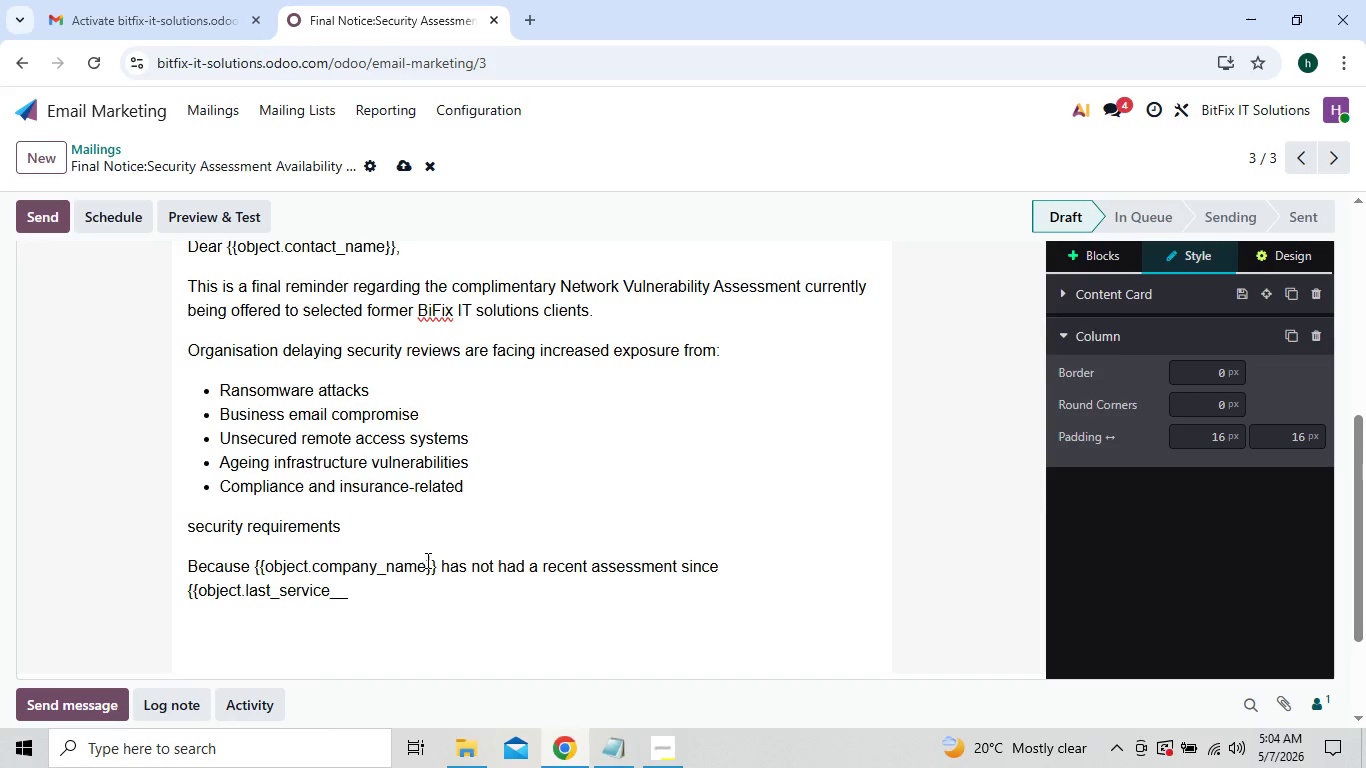 
type(date}})
 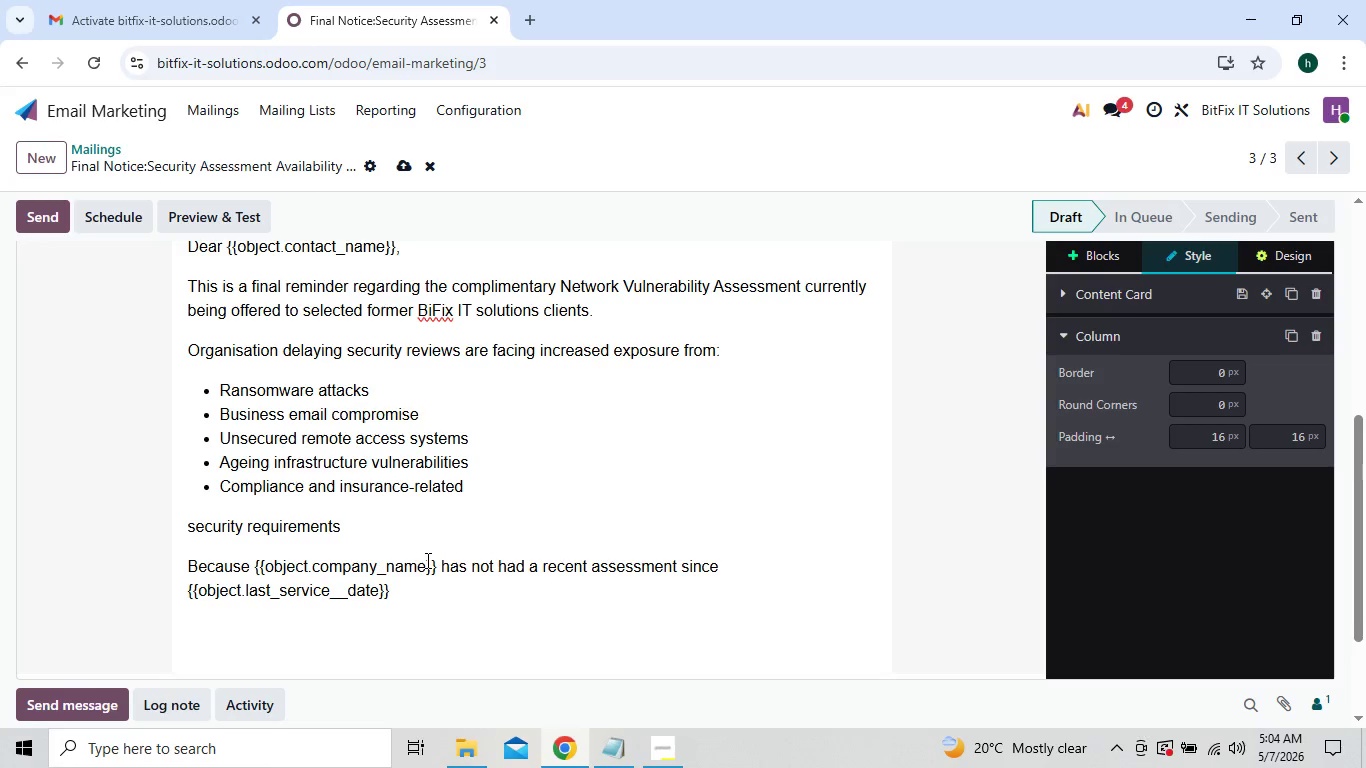 
type(, we strongly recommend reviewing your current envirom)
key(Backspace)
type(nm)
 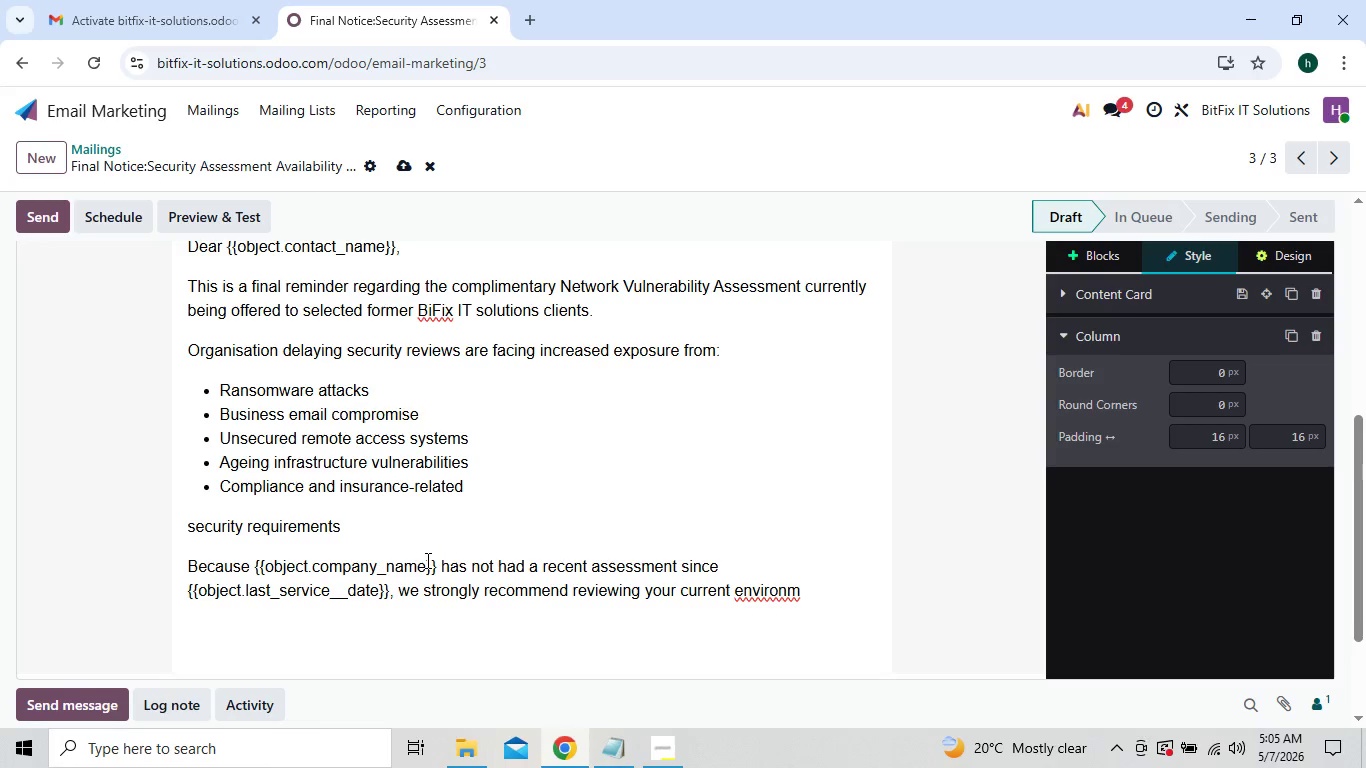 
type(ent before new vul)
 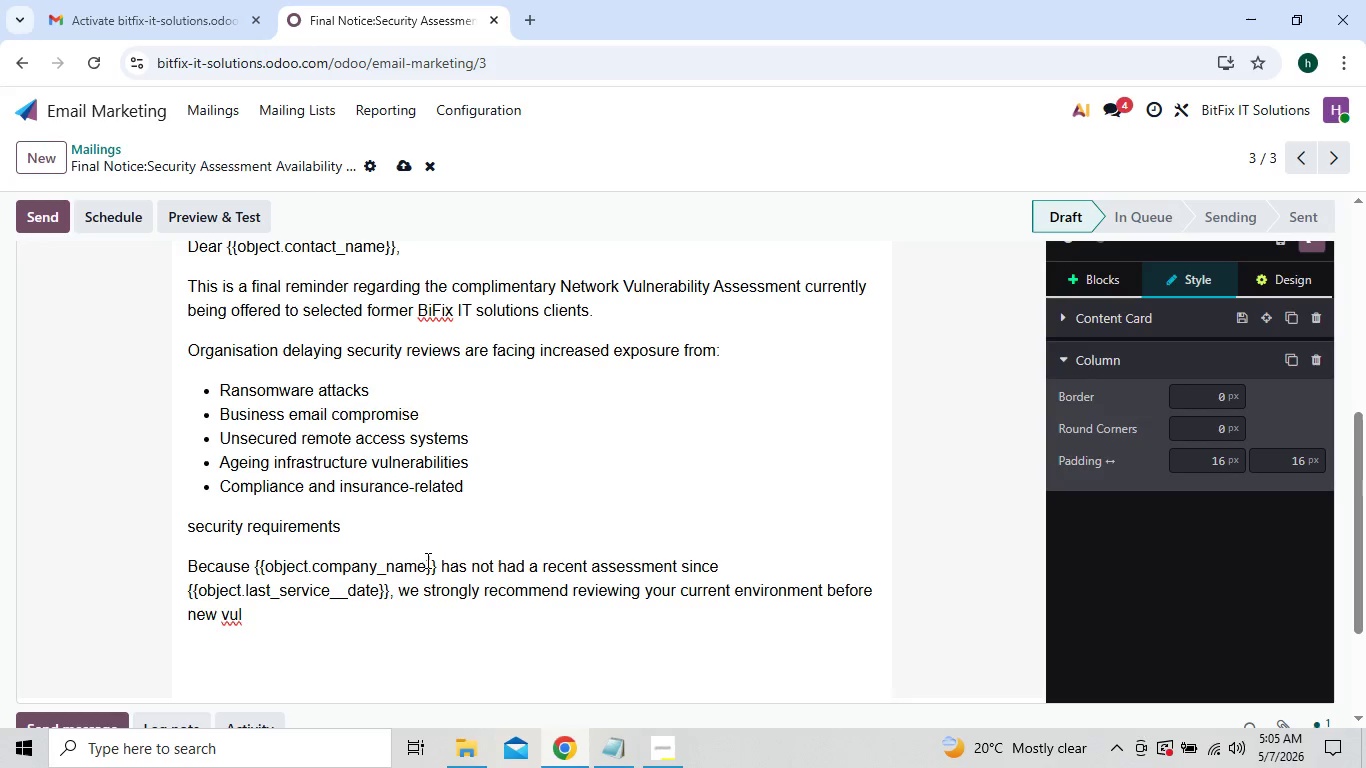 
type(nerabiliies go)
 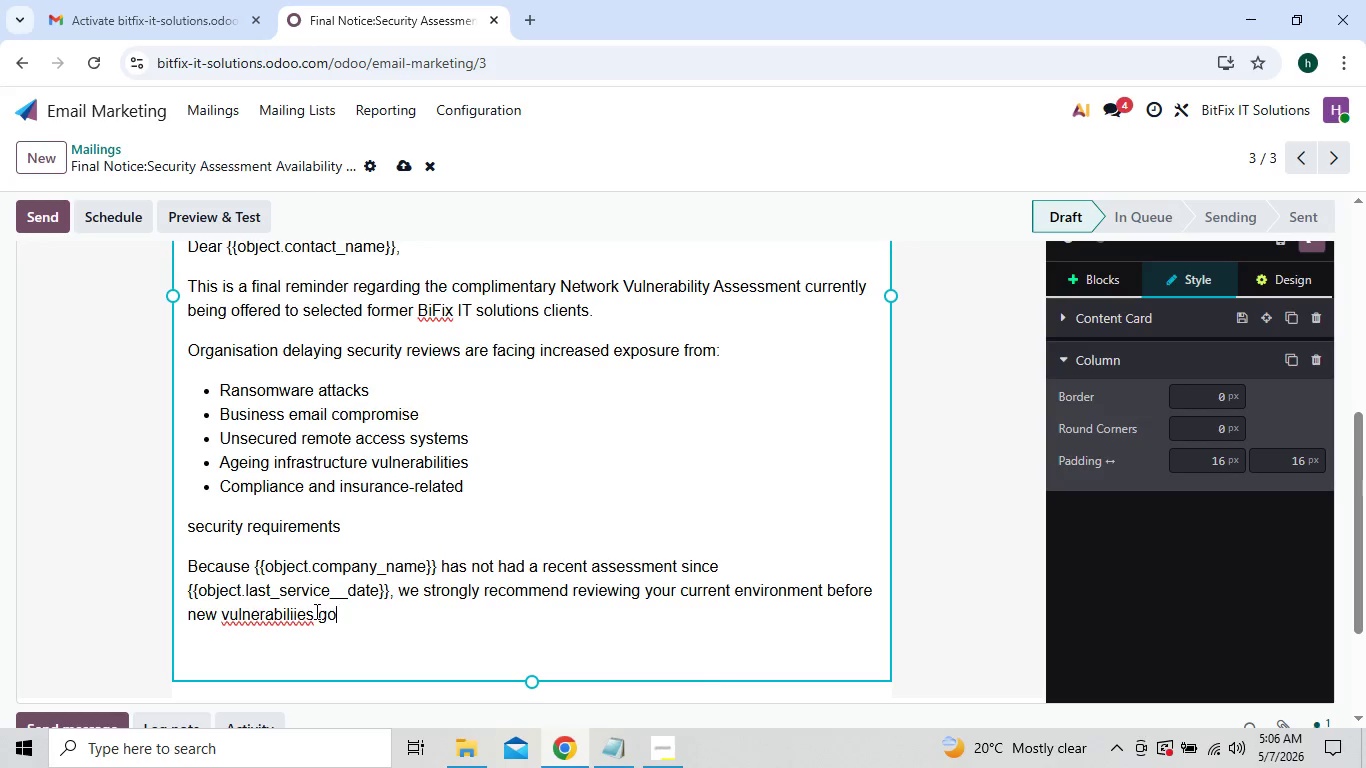 
wait(15.58)
 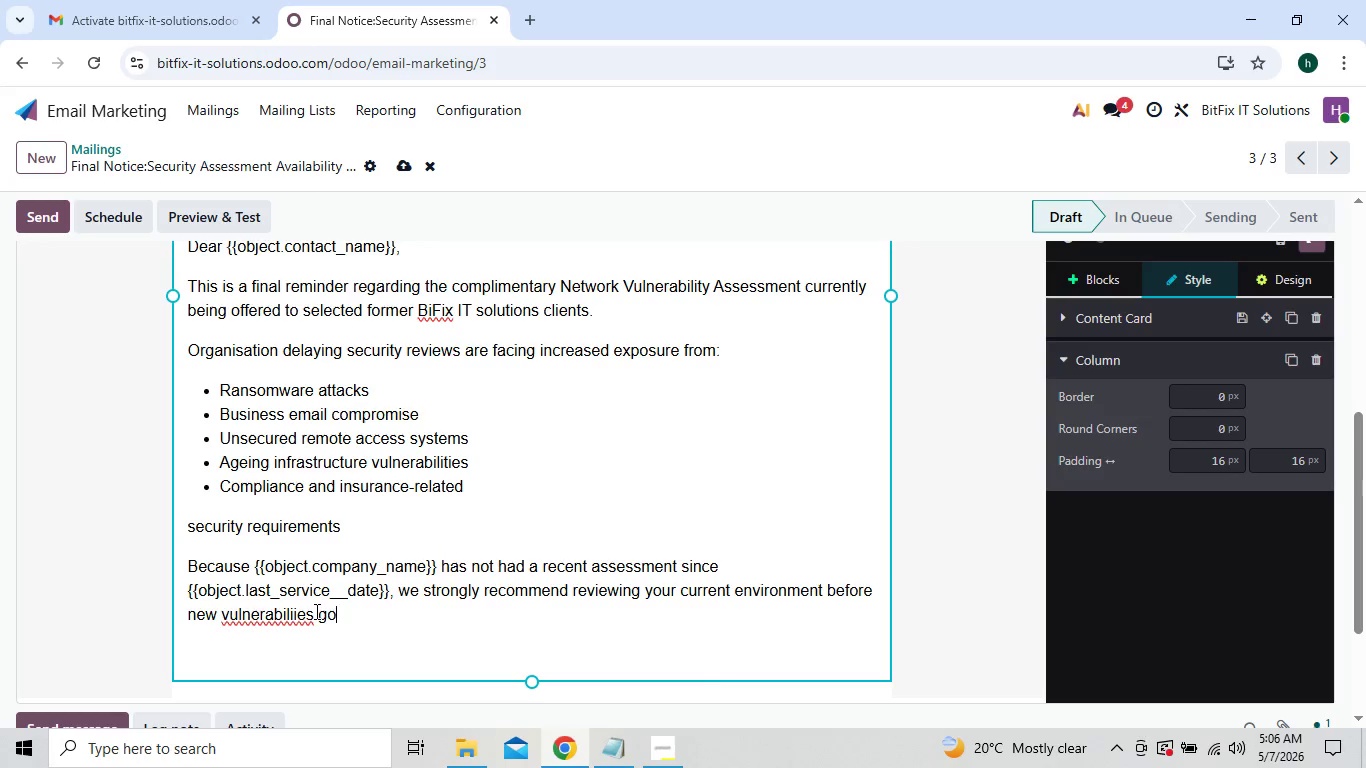 
left_click([291, 614])
 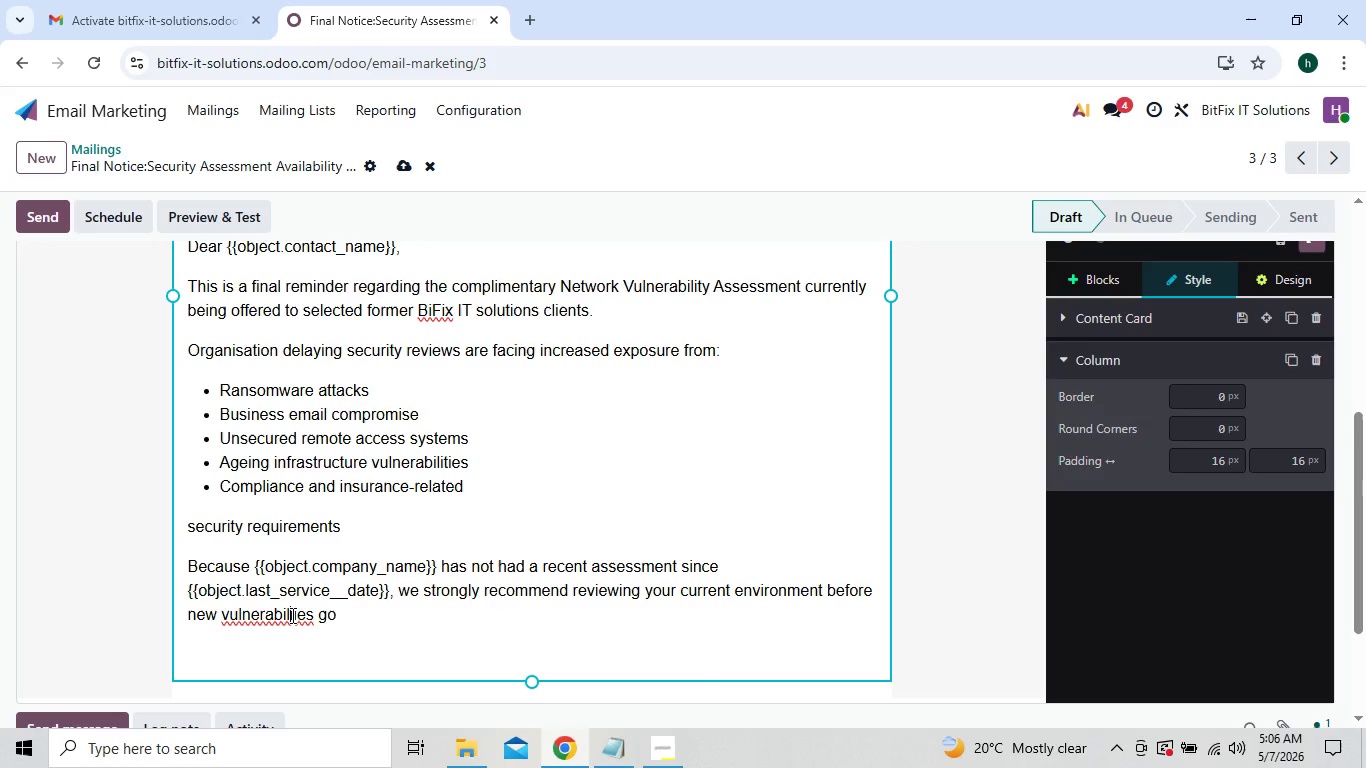 
left_click([291, 615])
 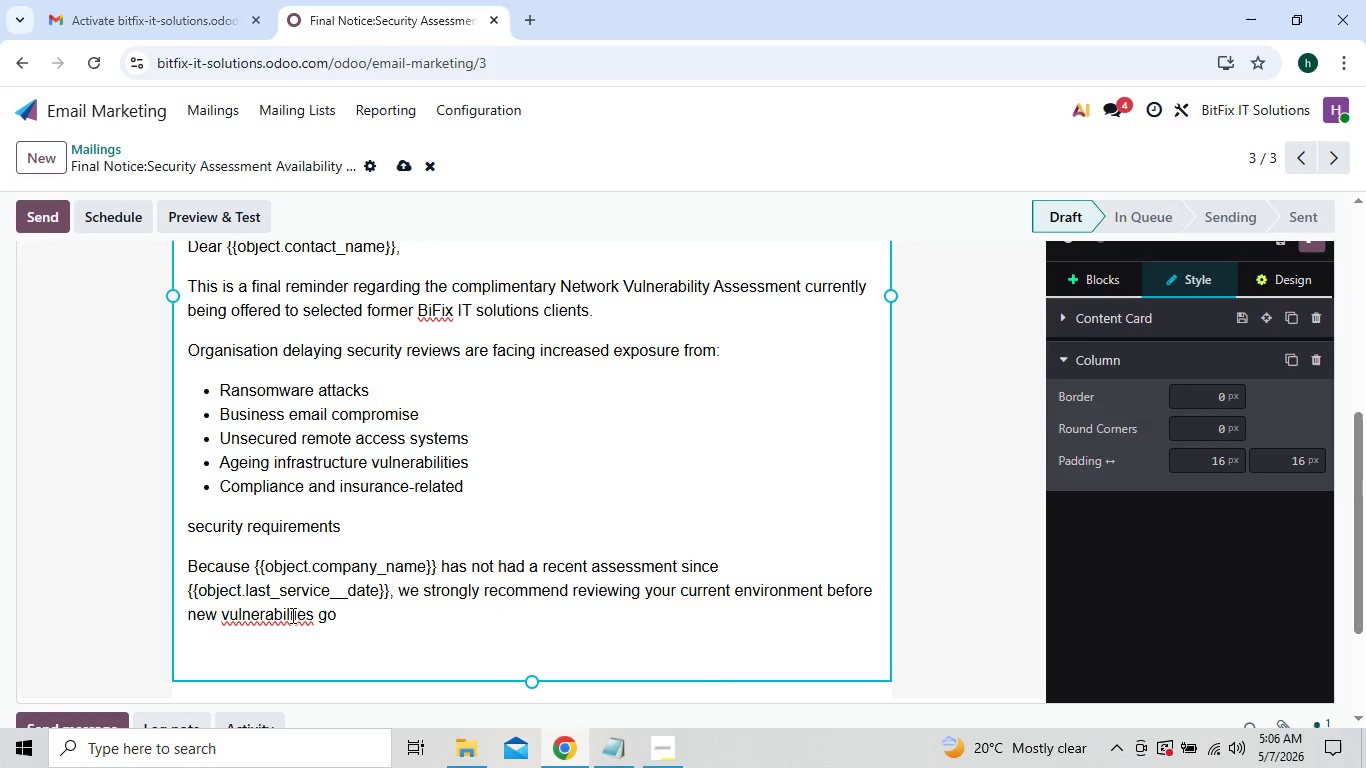 
key(ArrowRight)
 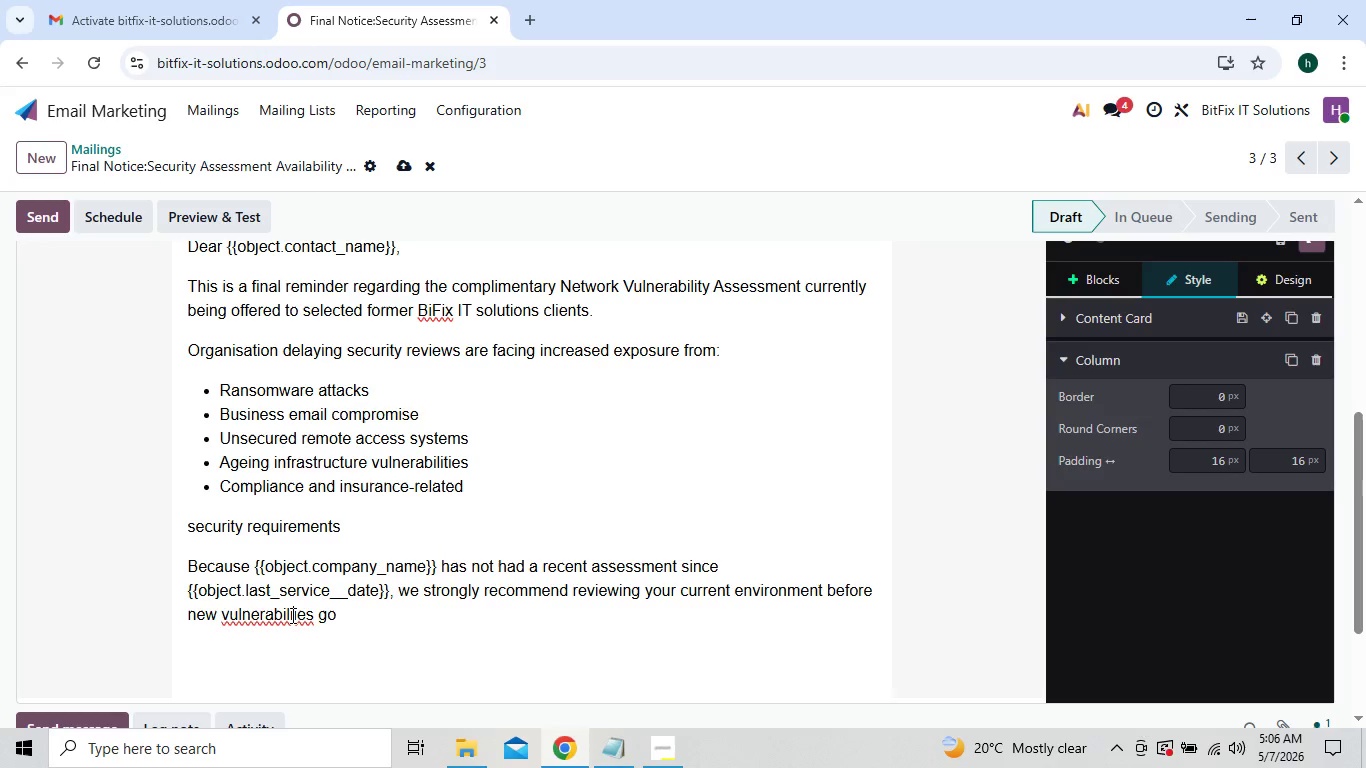 
key(T)
 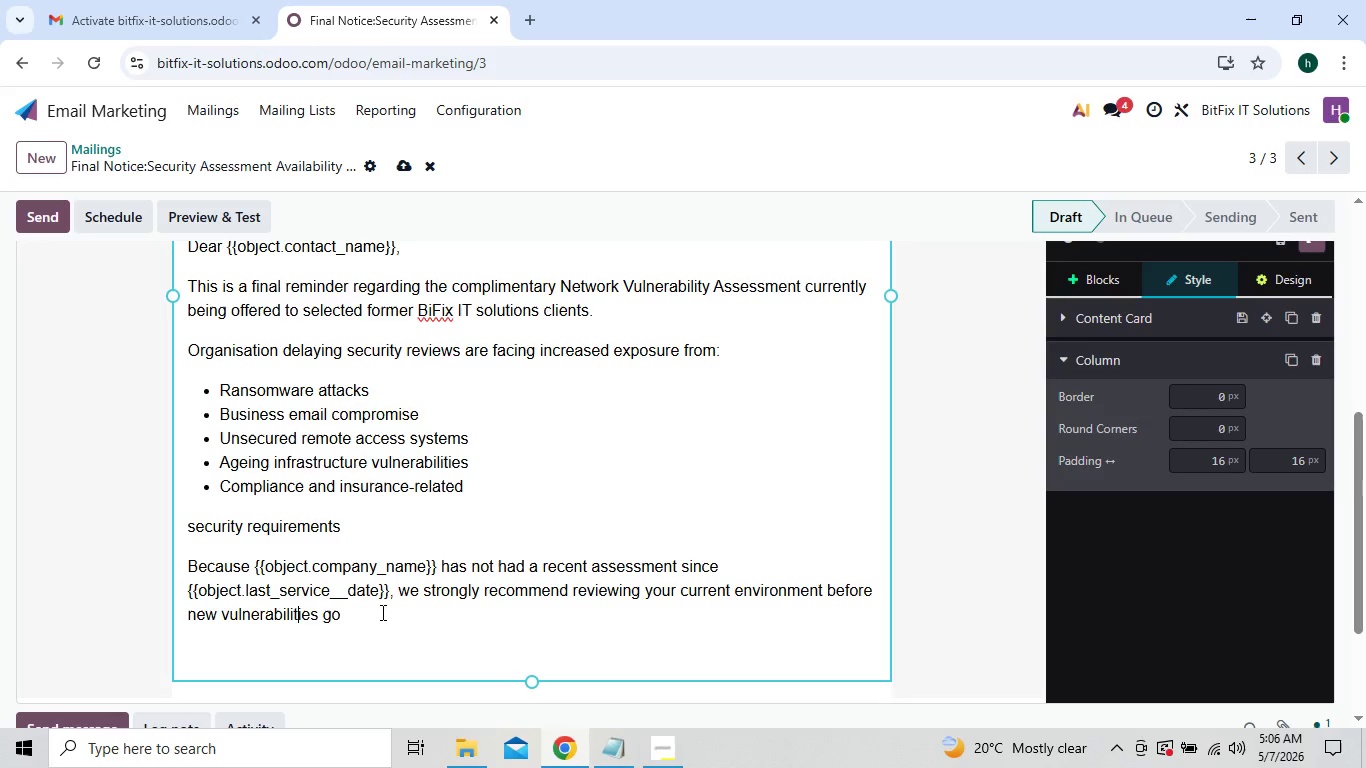 
left_click([372, 616])
 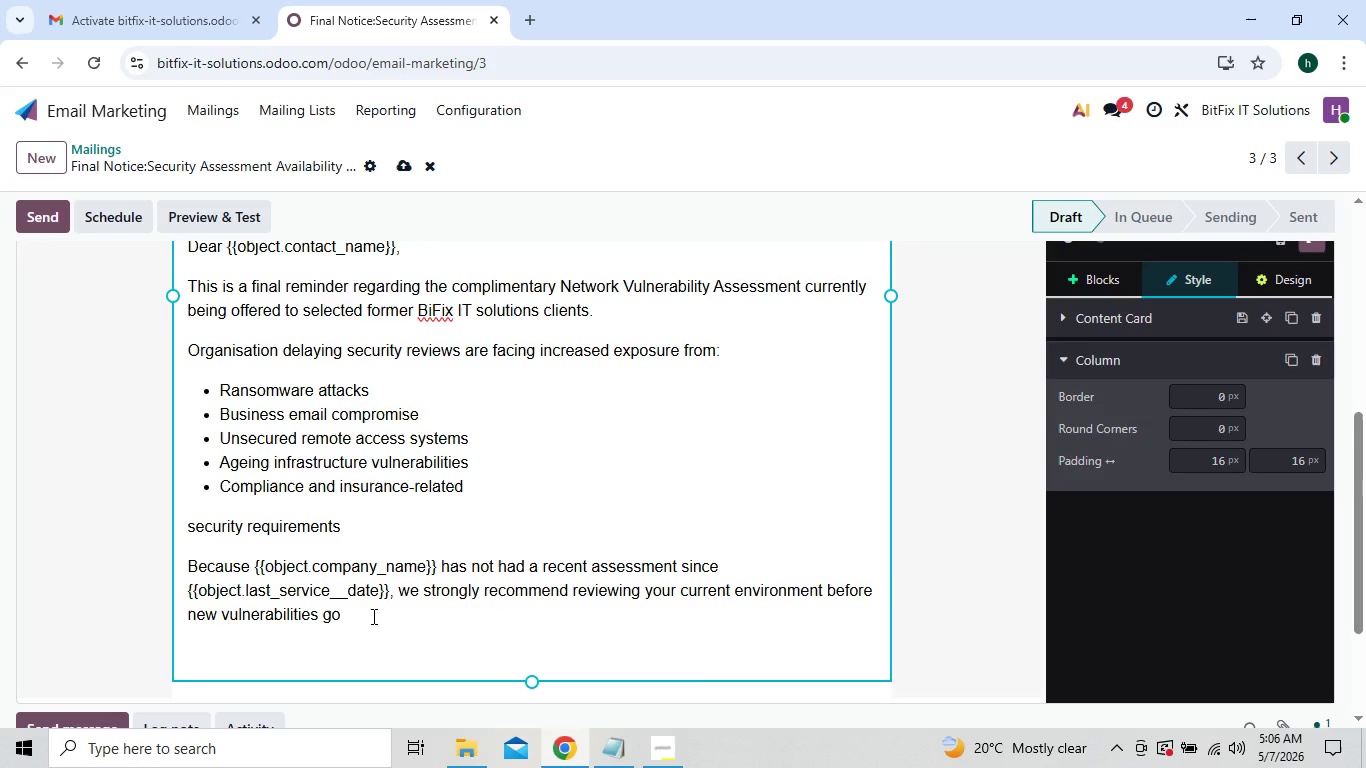 
type( unnoticed.)
 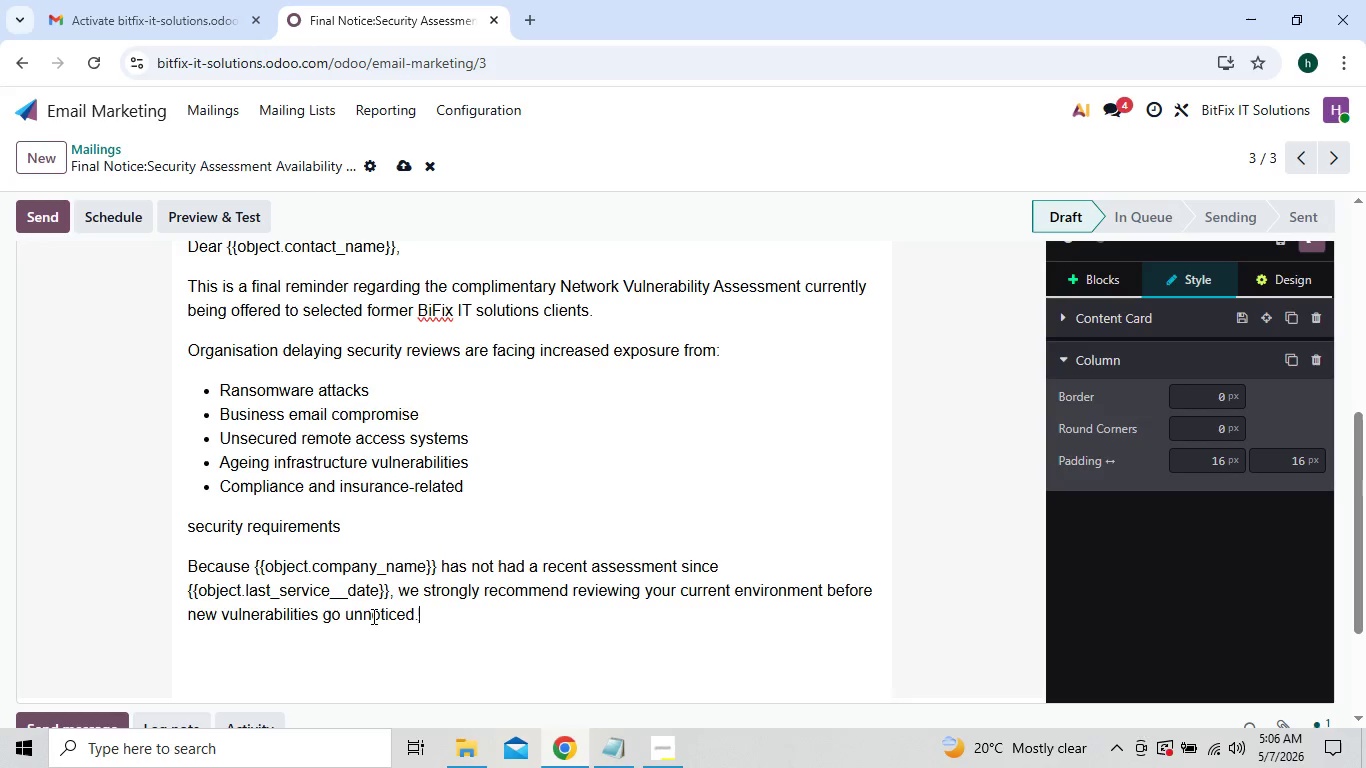 
key(Enter)
 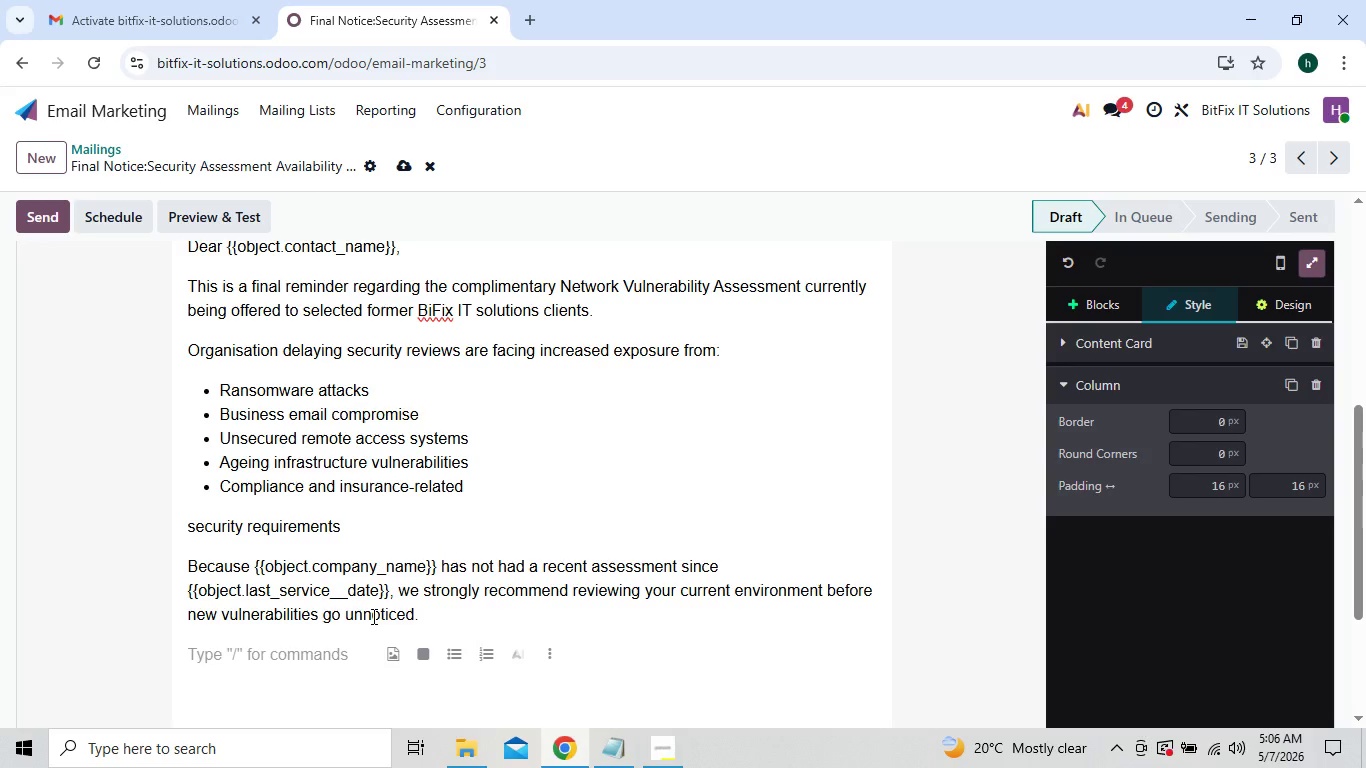 
type(Our )
 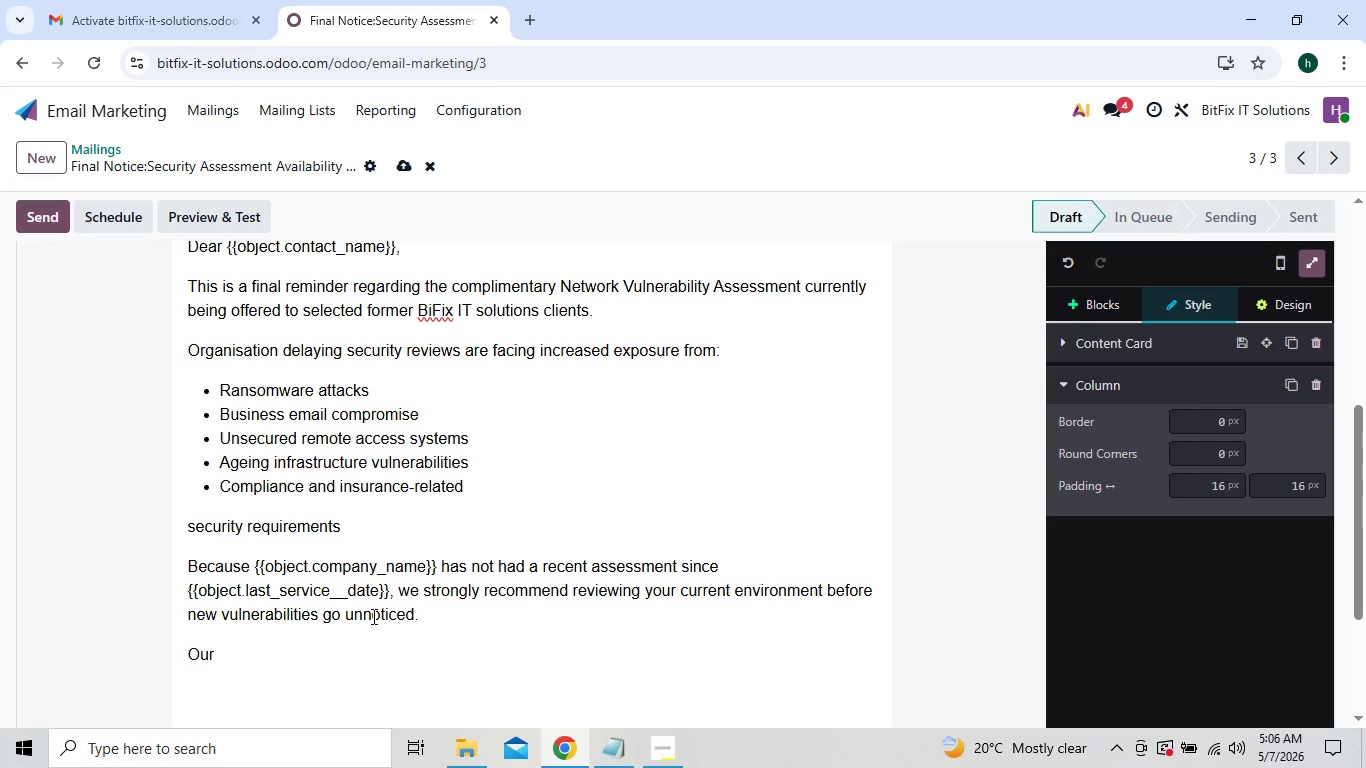 
type(engineering team has limited)
 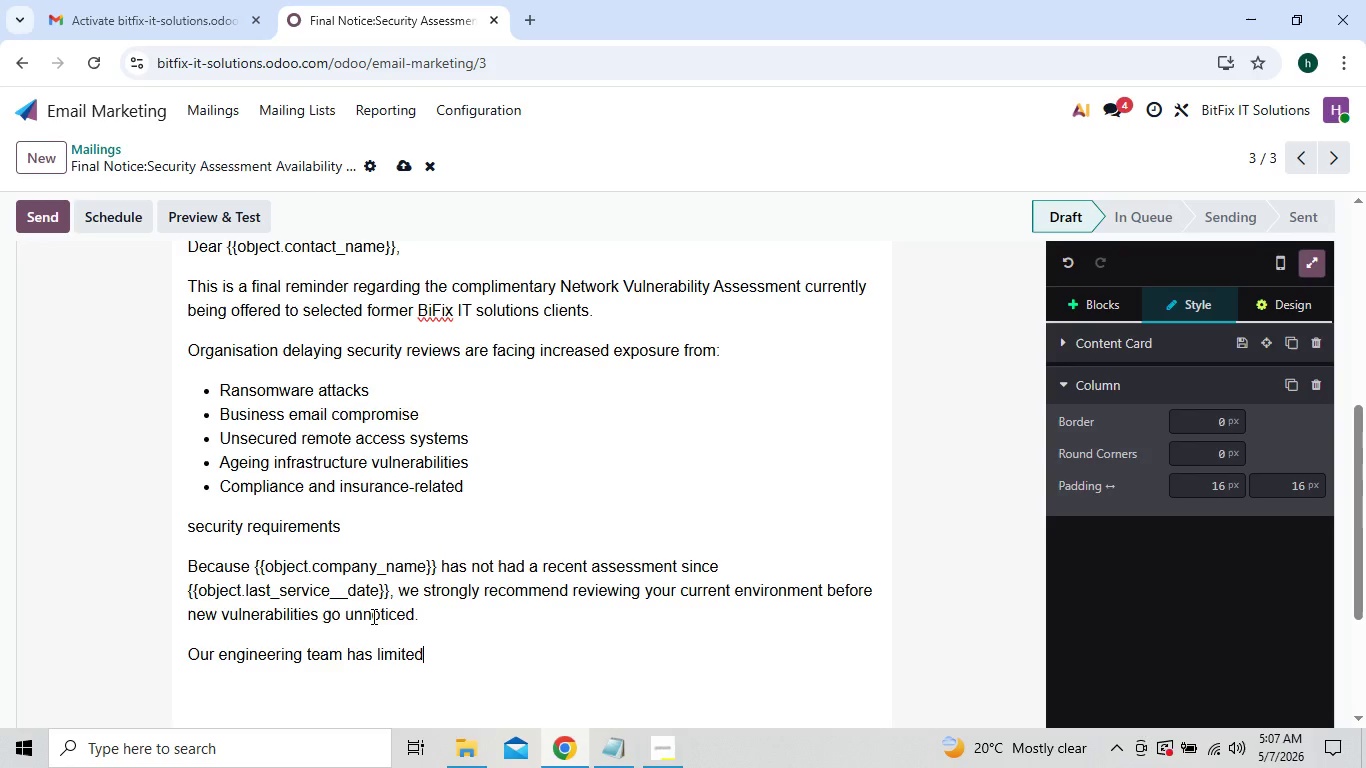 
type( availabil)
 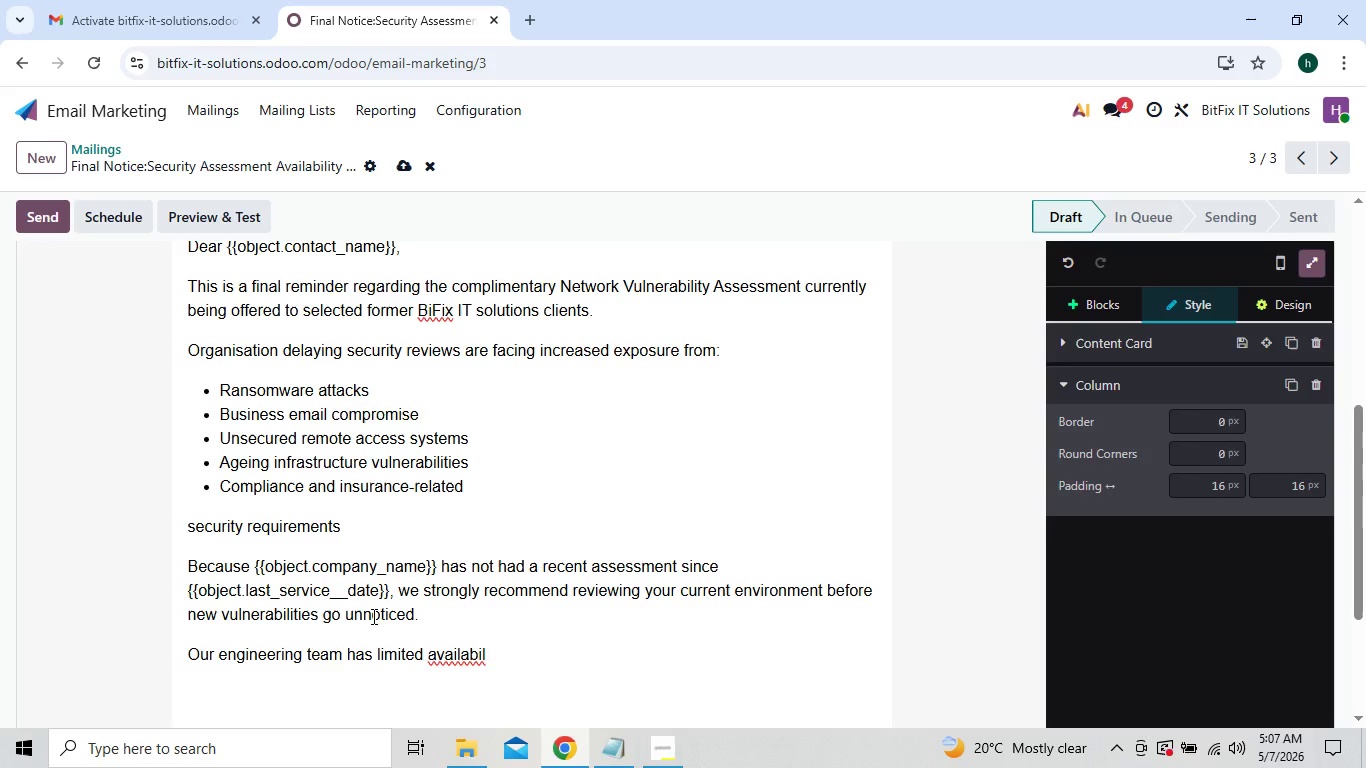 
type(ity remaining for this )
 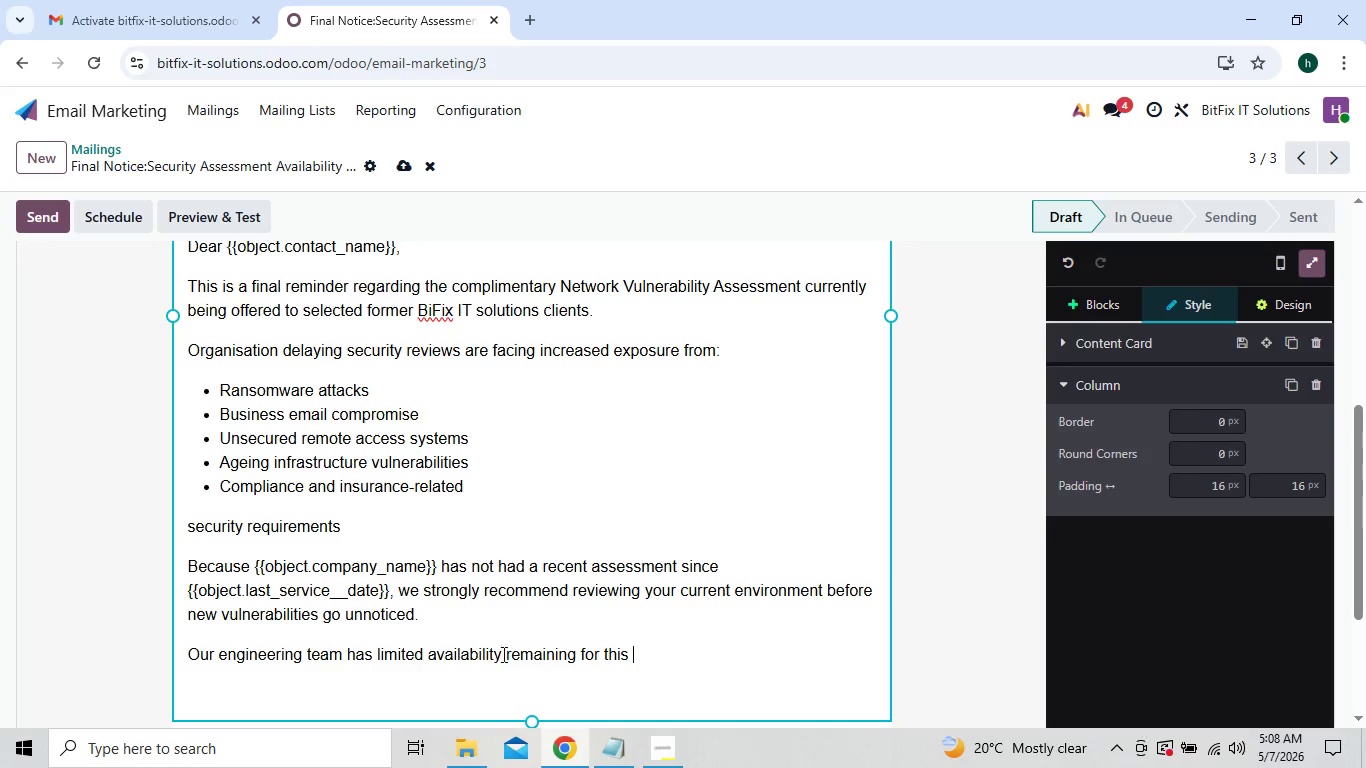 
wait(58.34)
 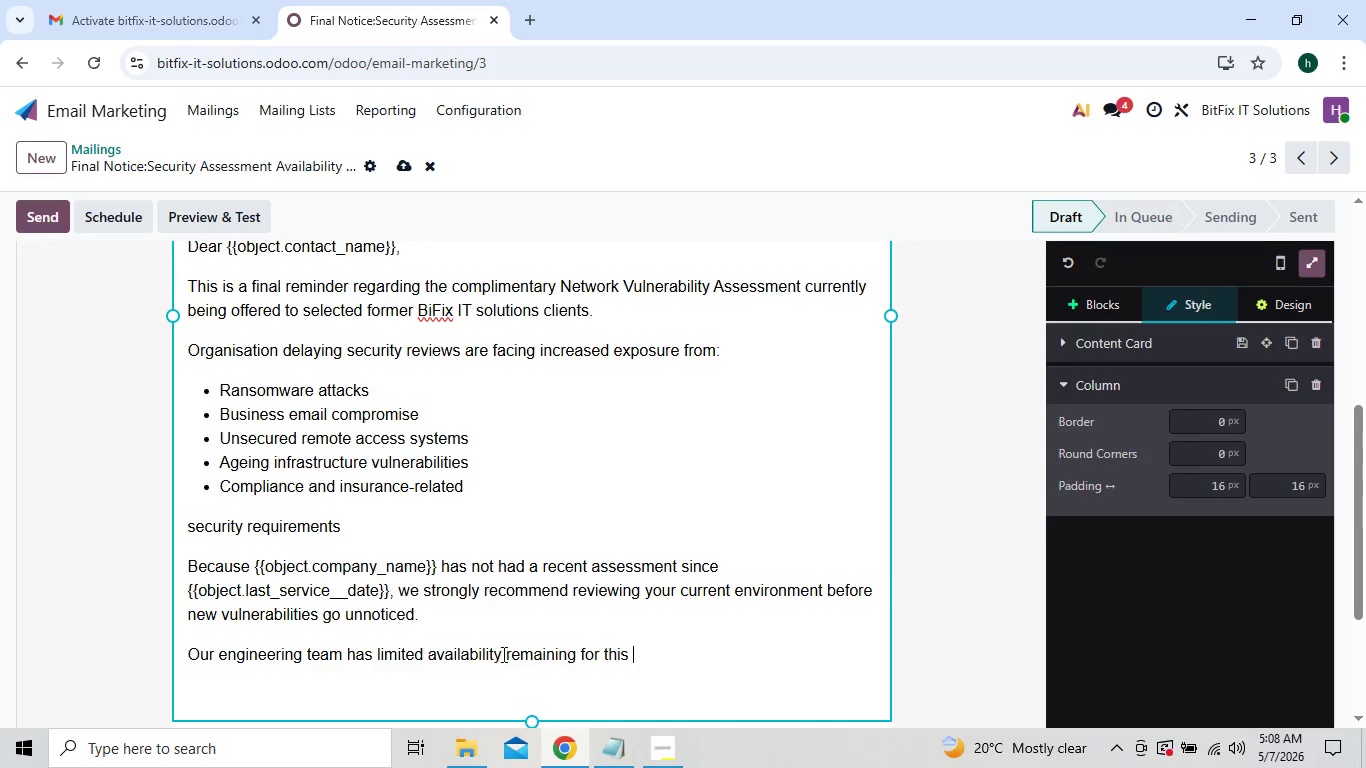 
type(campain)
 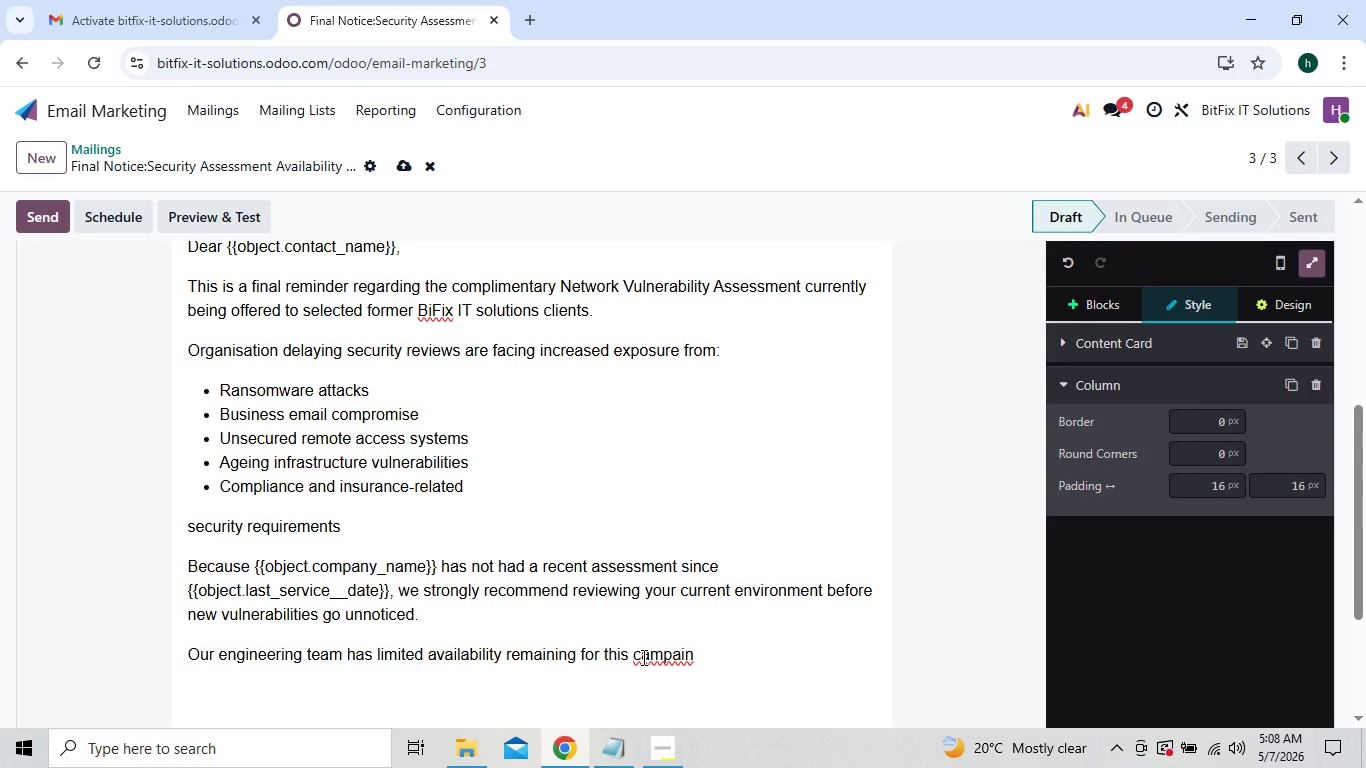 
key(Backspace)
type(gn period)
 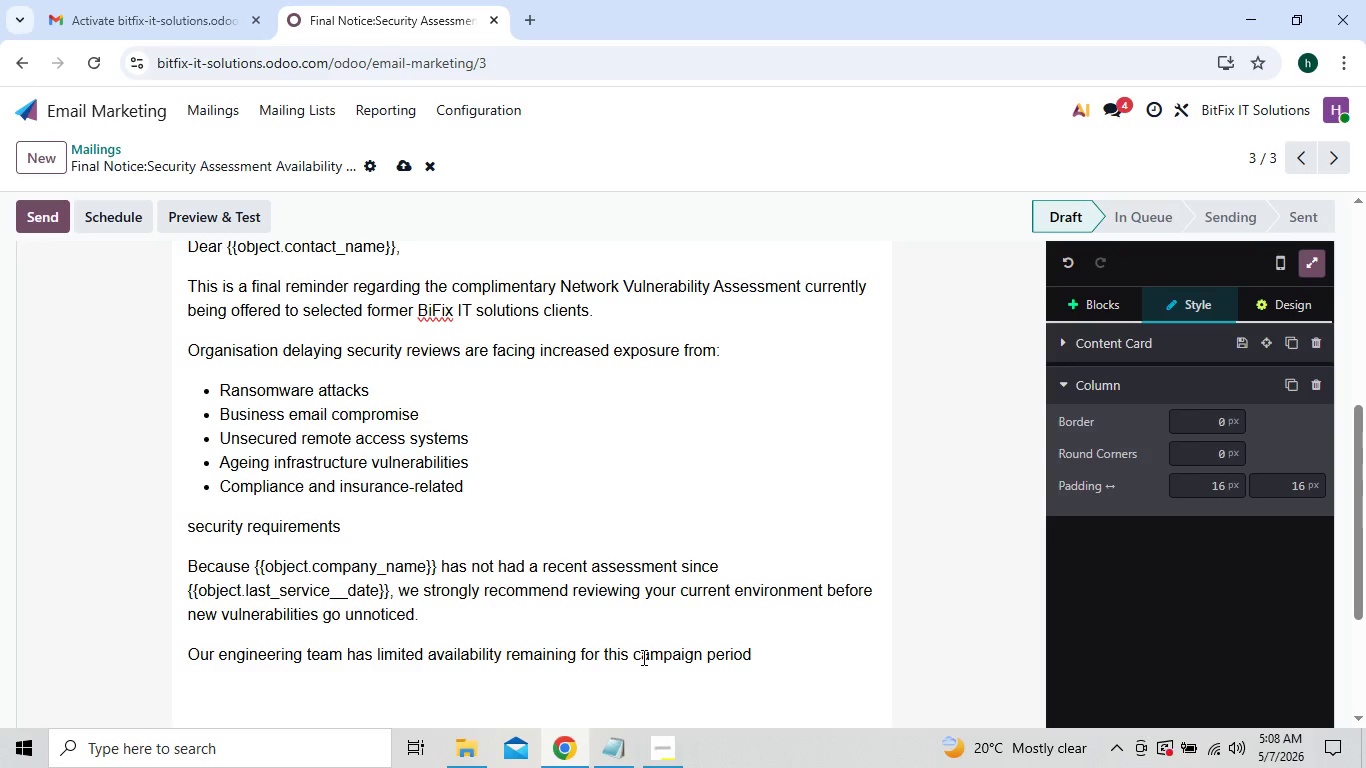 
key(Period)
 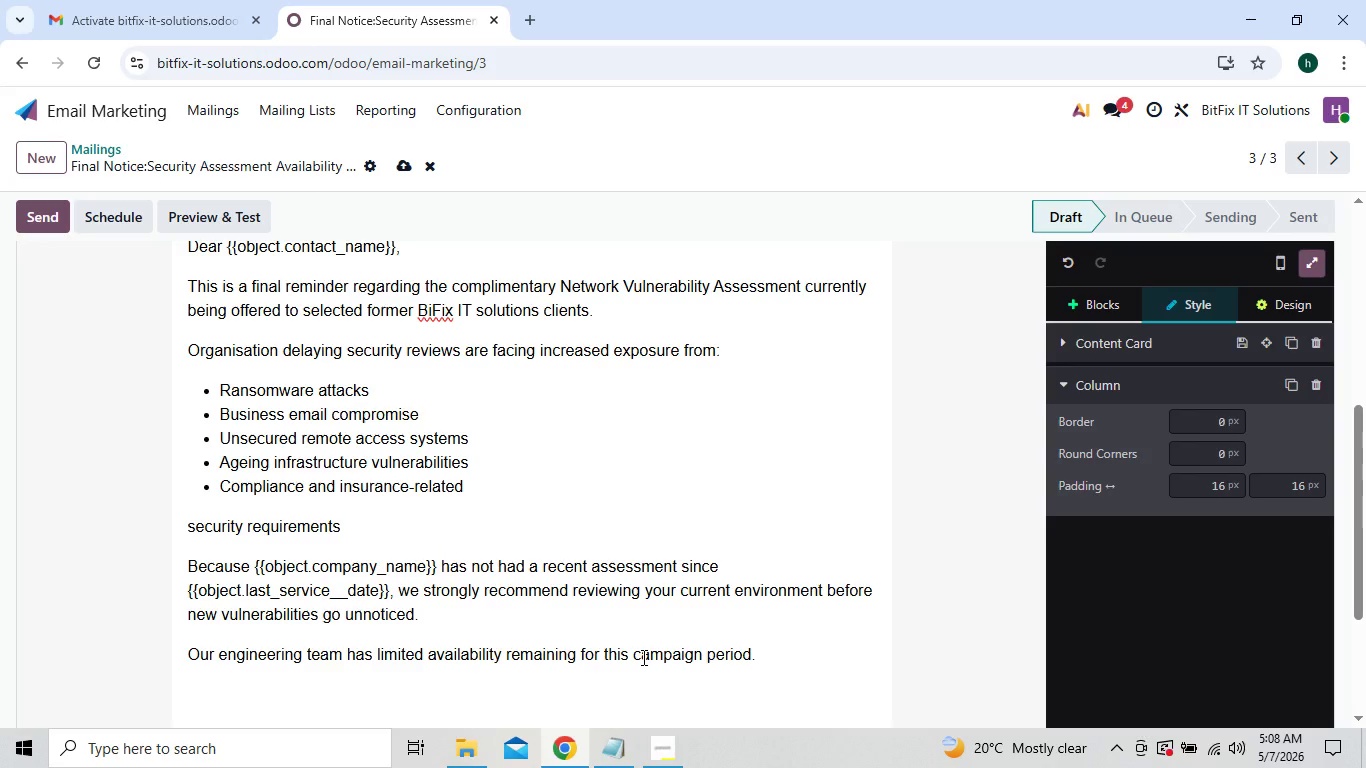 
key(Enter)
 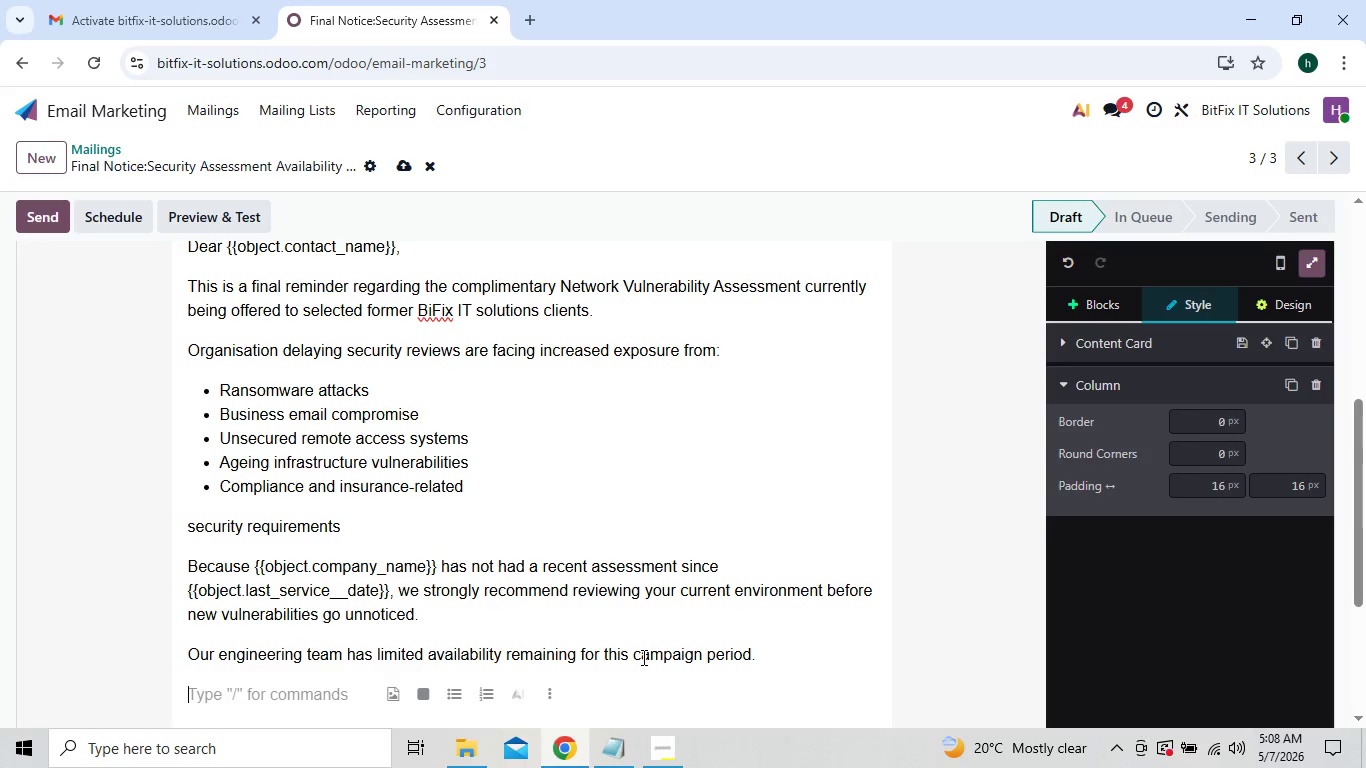 
wait(5.61)
 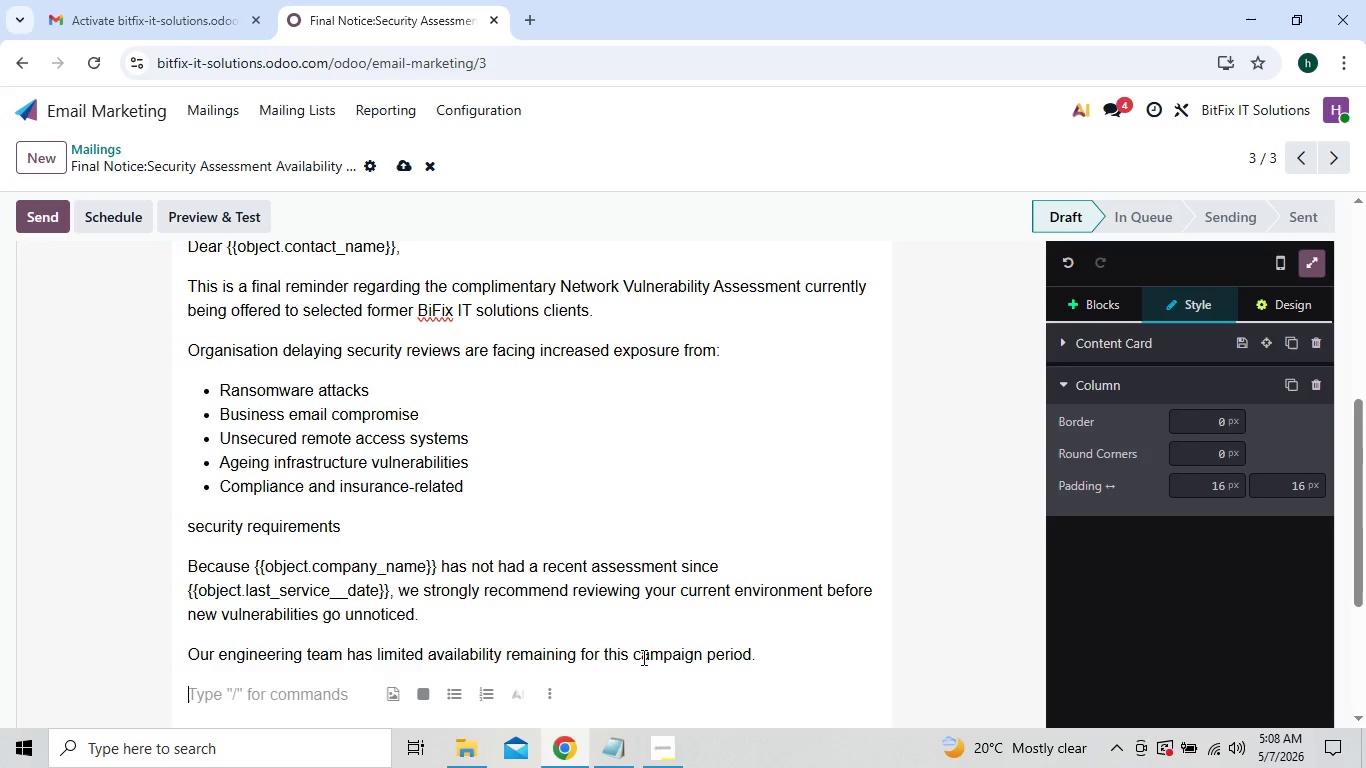 
type(     Included inyour)
 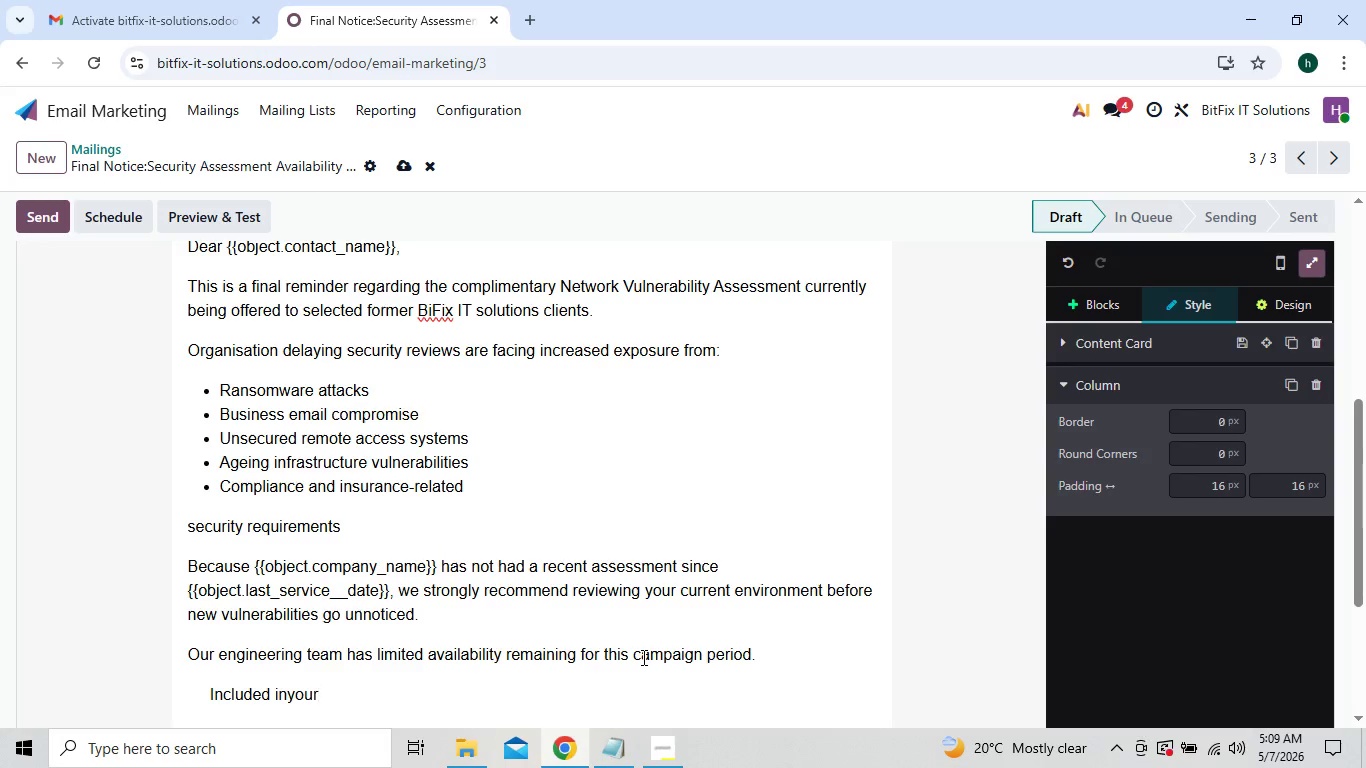 
key(ArrowLeft)
 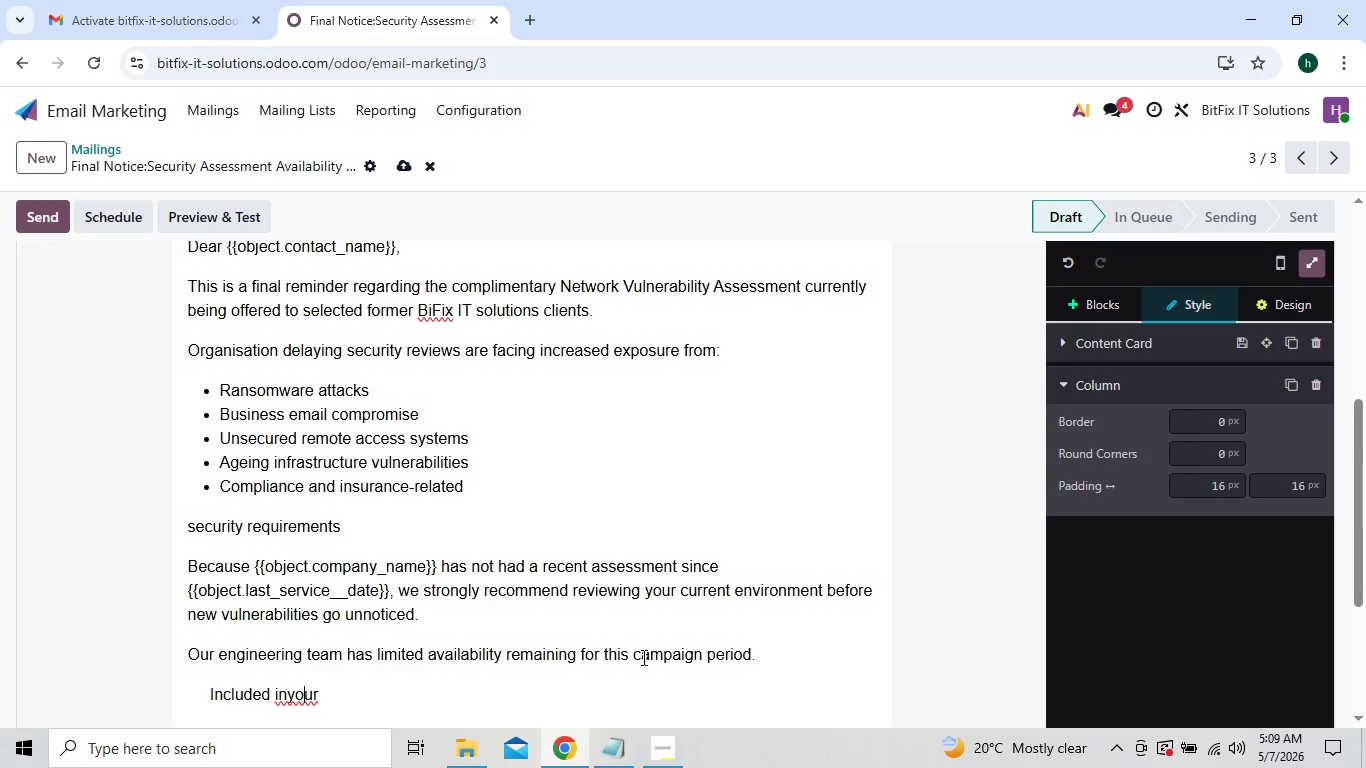 
key(ArrowLeft)
 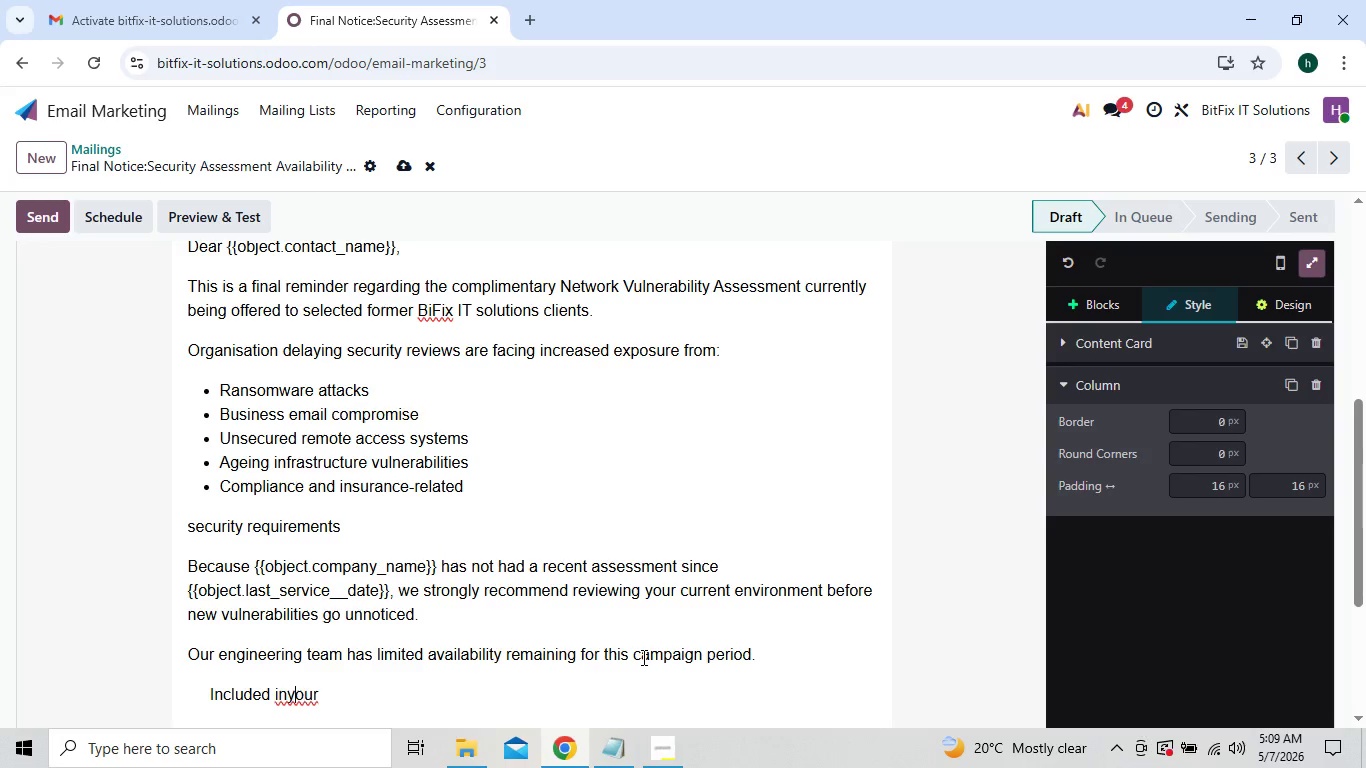 
key(ArrowLeft)
 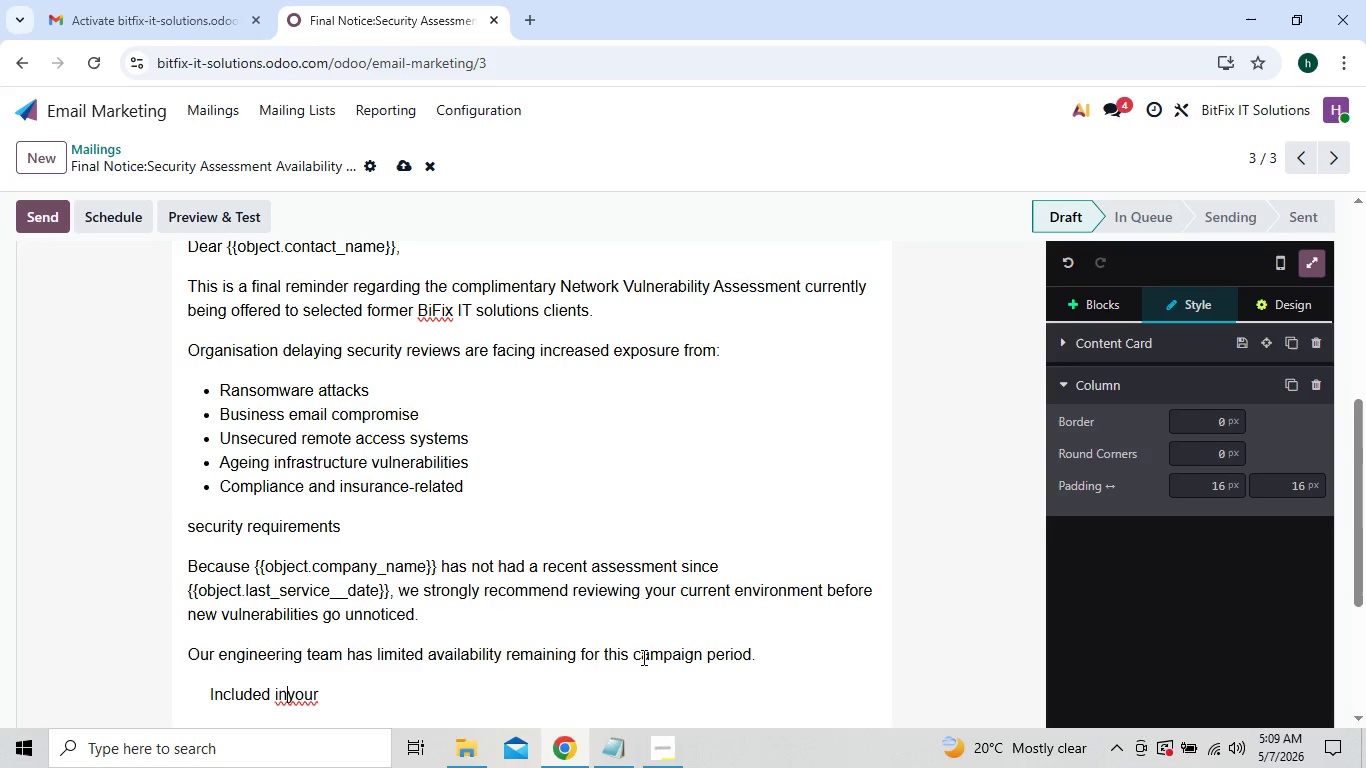 
key(ArrowLeft)
 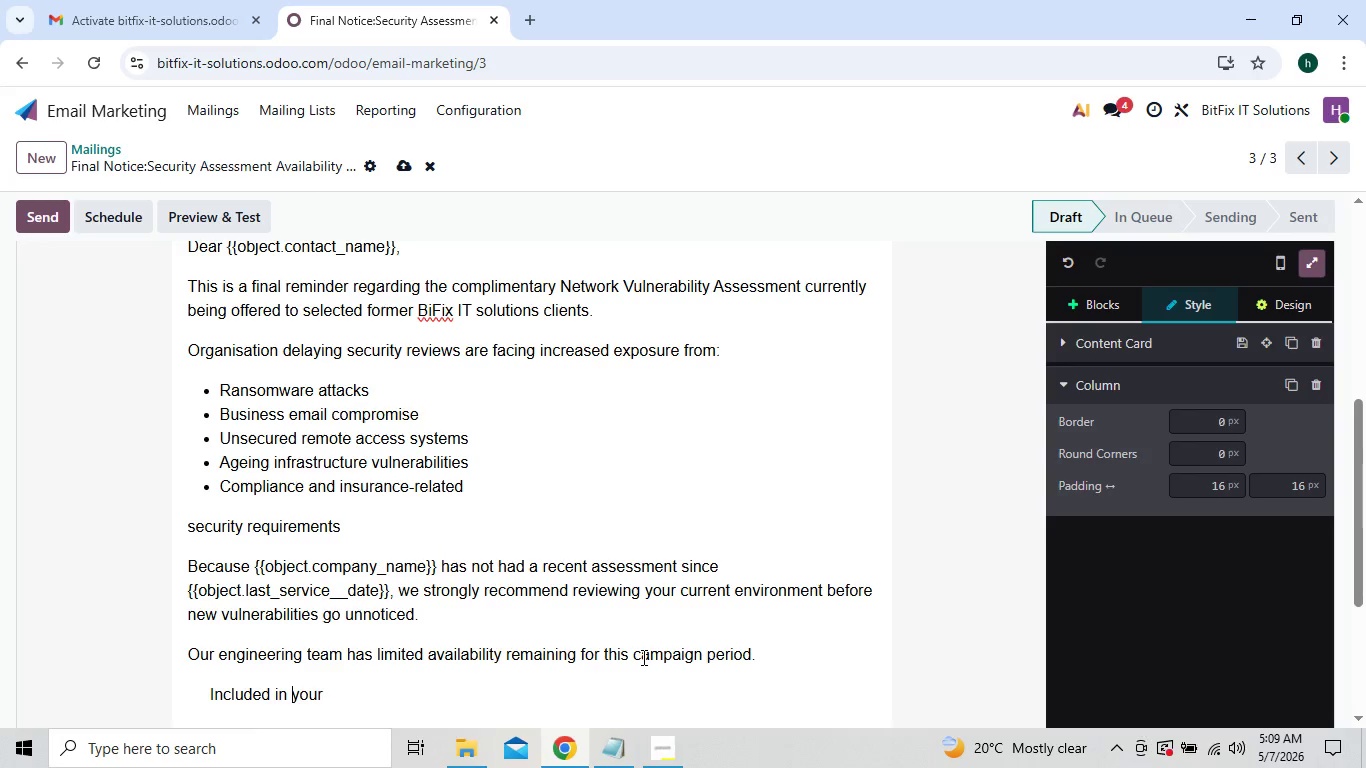 
key(Space)
 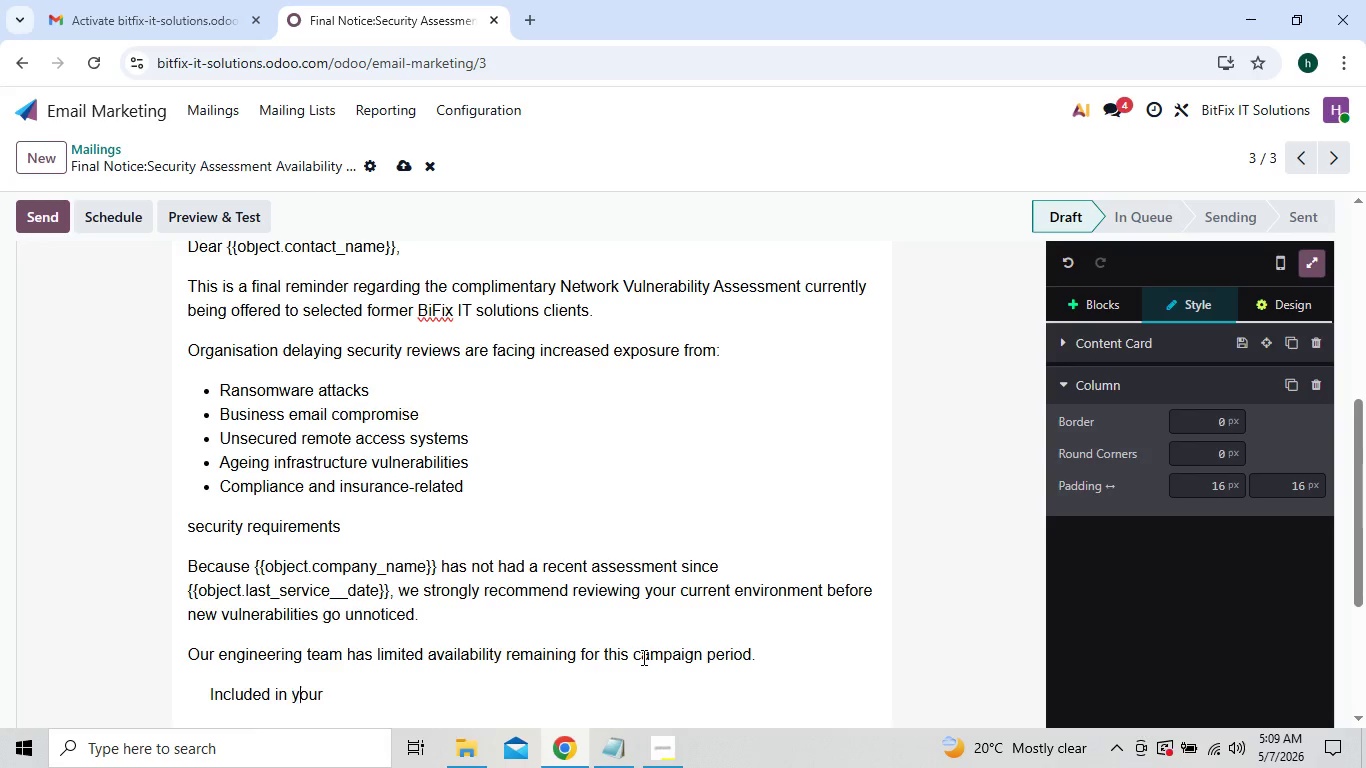 
key(ArrowRight)
 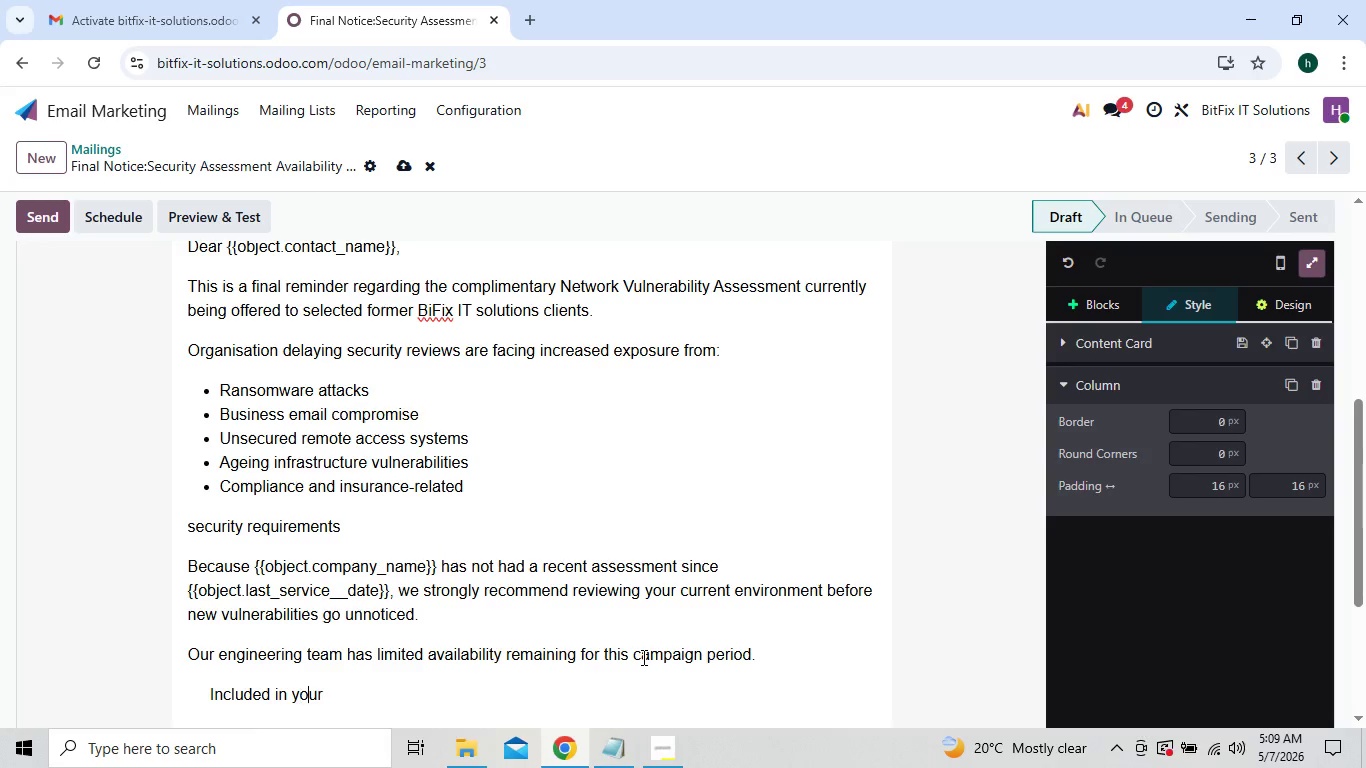 
key(ArrowRight)
 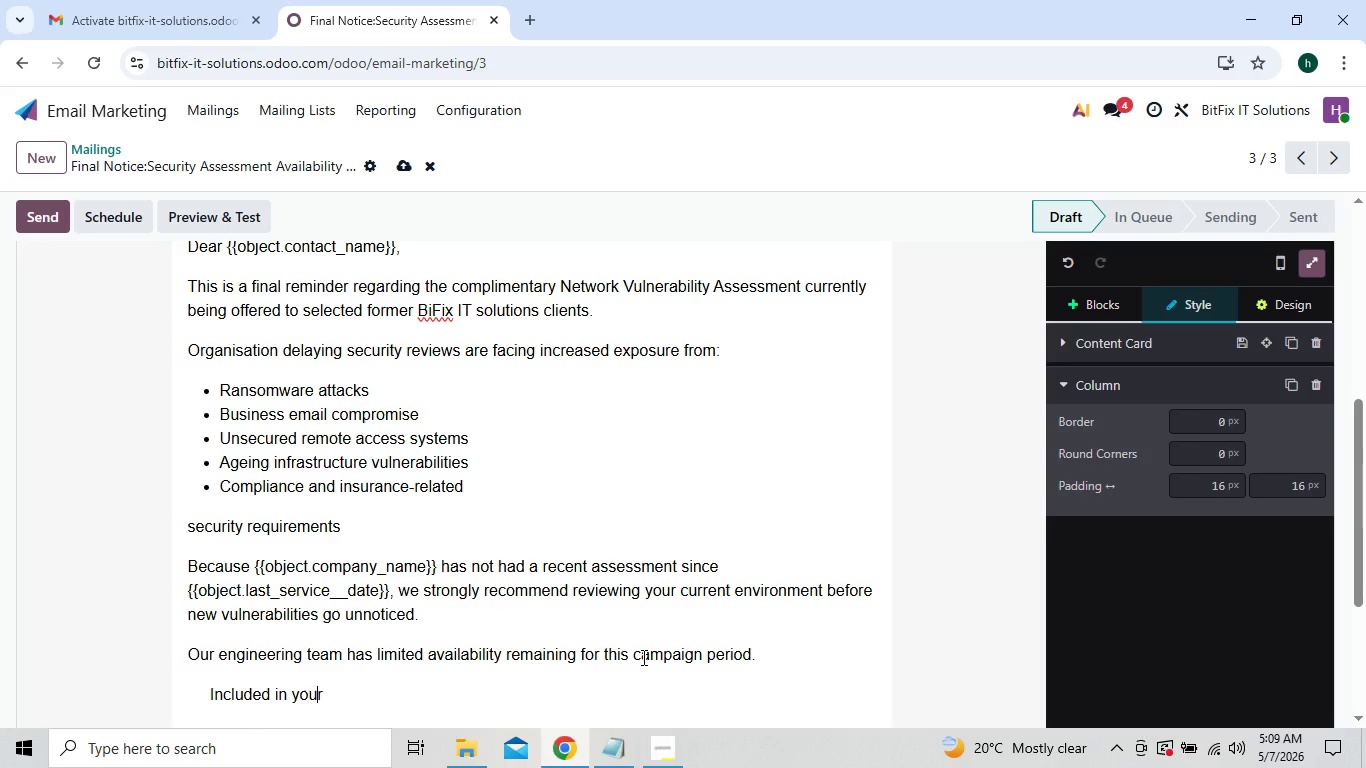 
key(ArrowRight)
 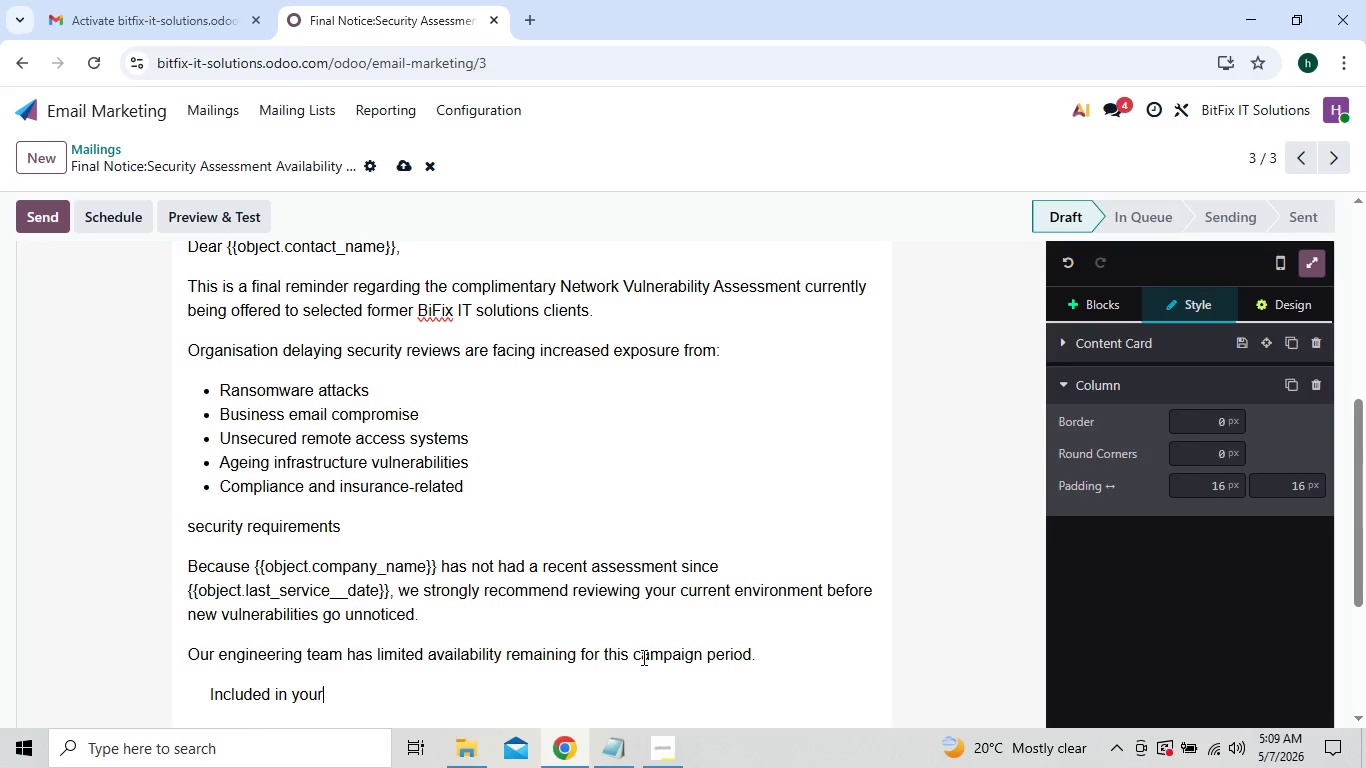 
key(ArrowRight)
 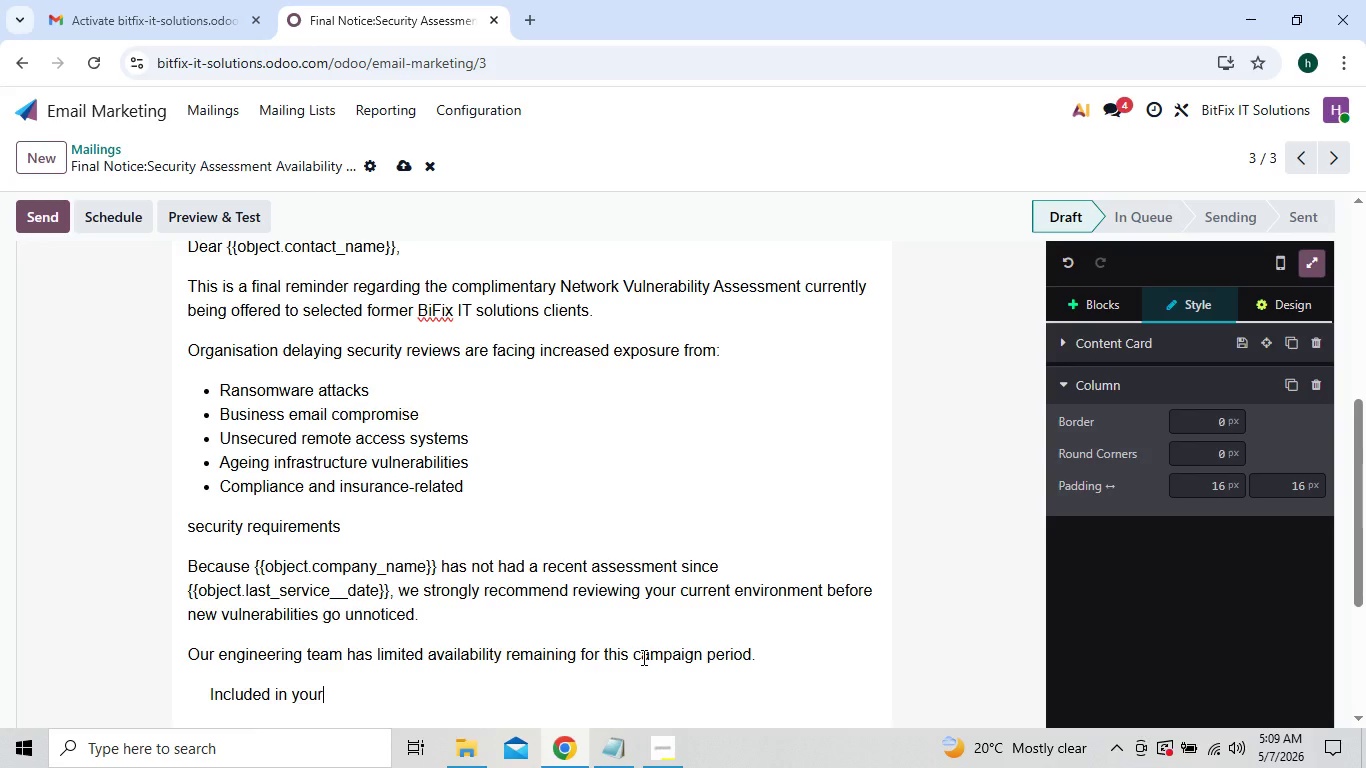 
type( assessment)
 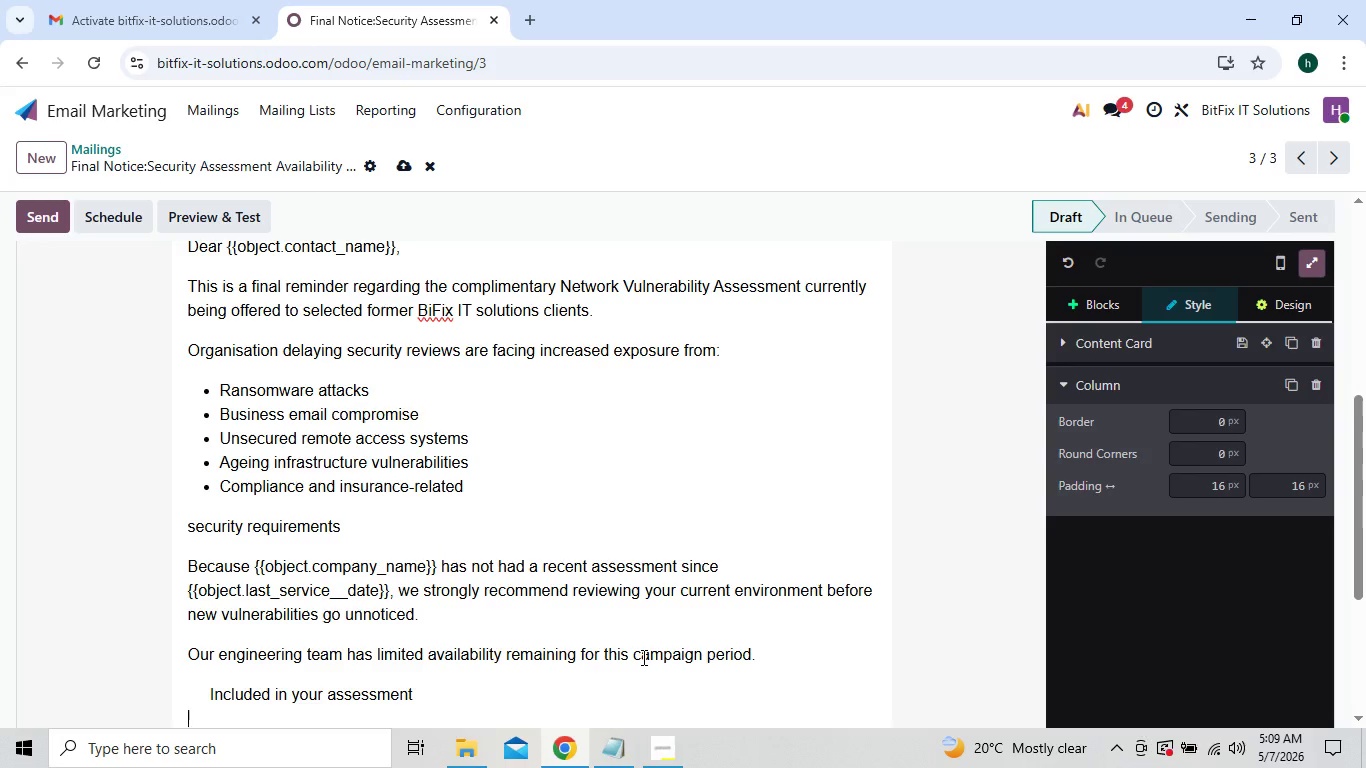 
key(Shift+Enter)
 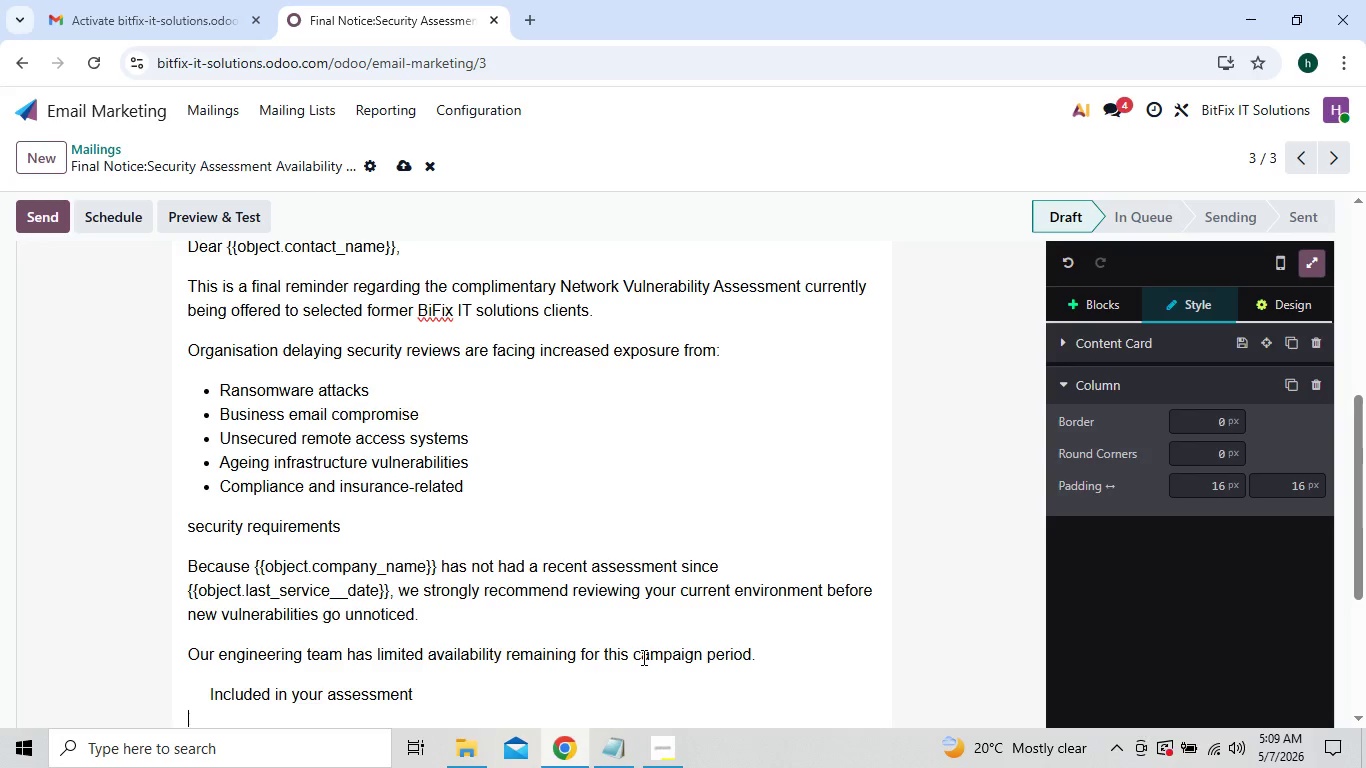 
key(Slash)
 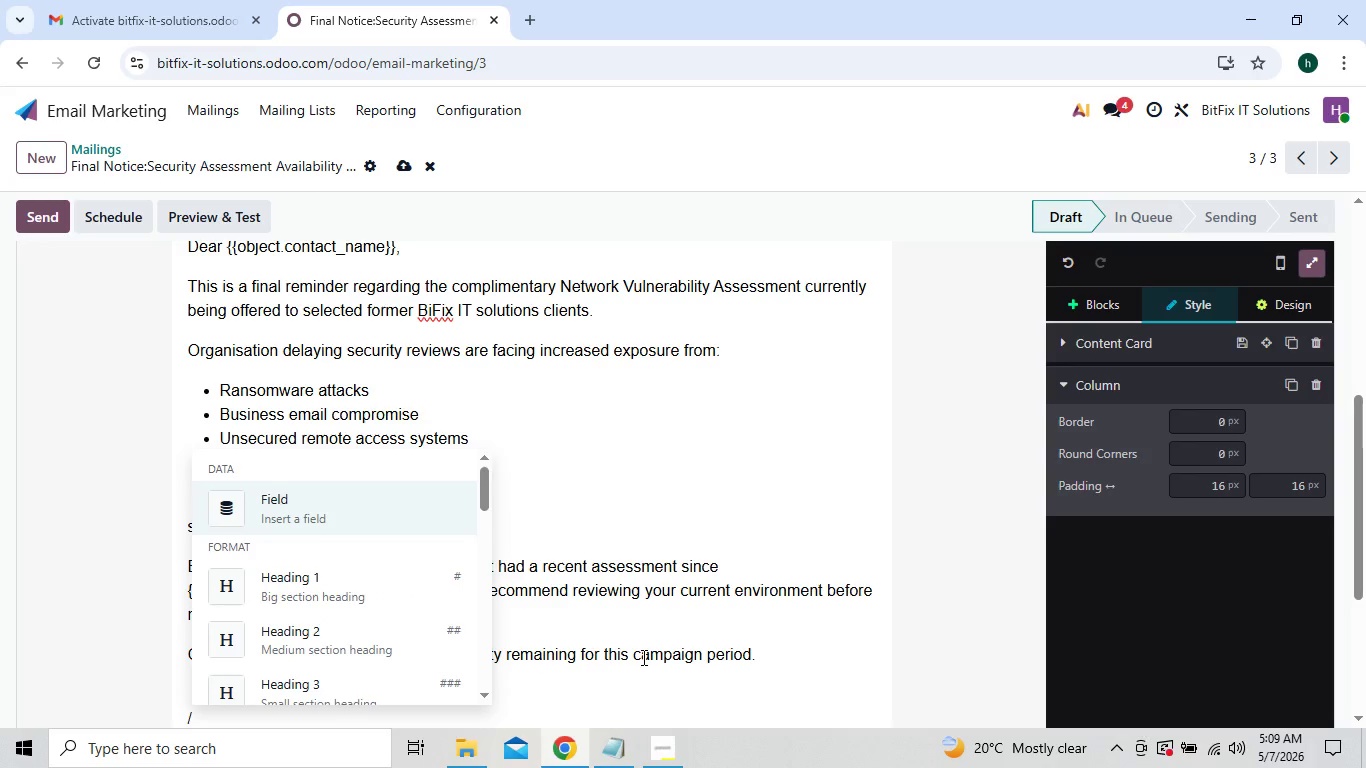 
key(B)
 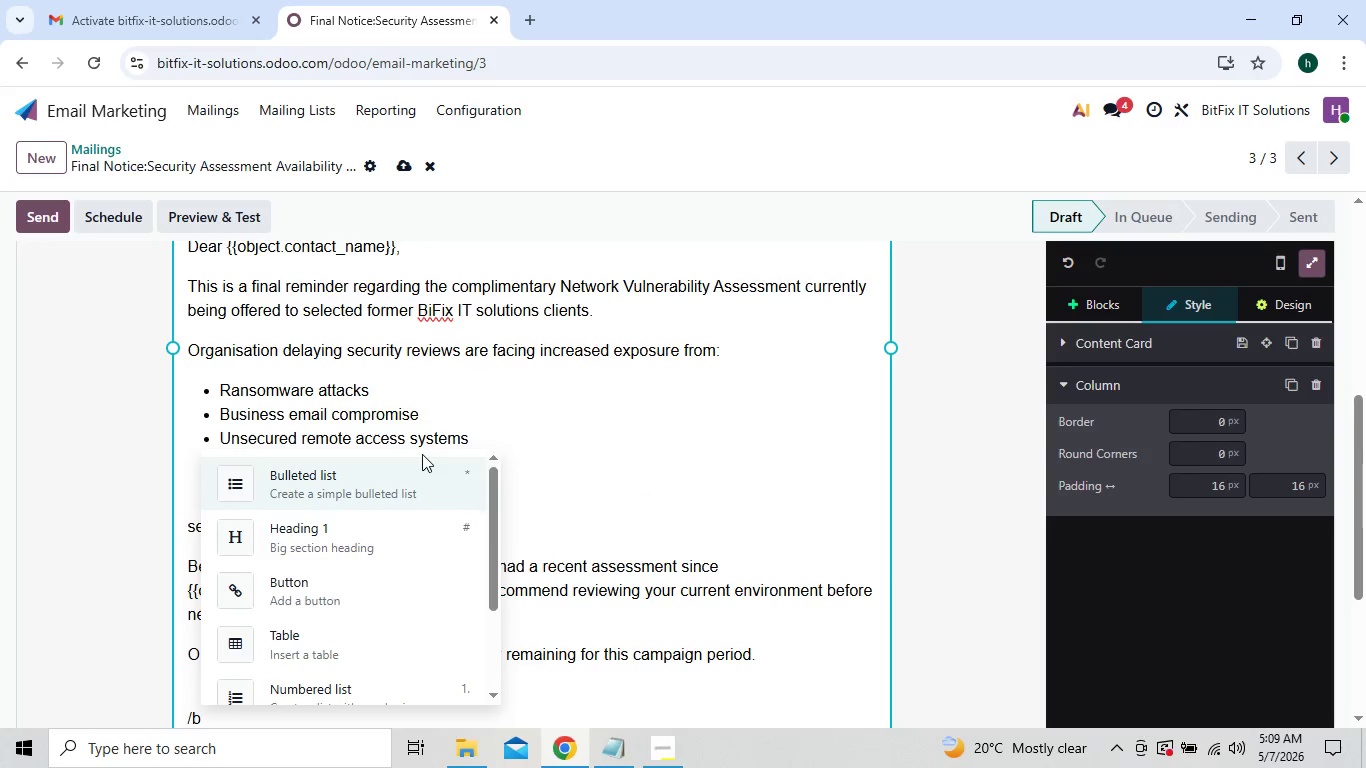 
left_click([400, 472])
 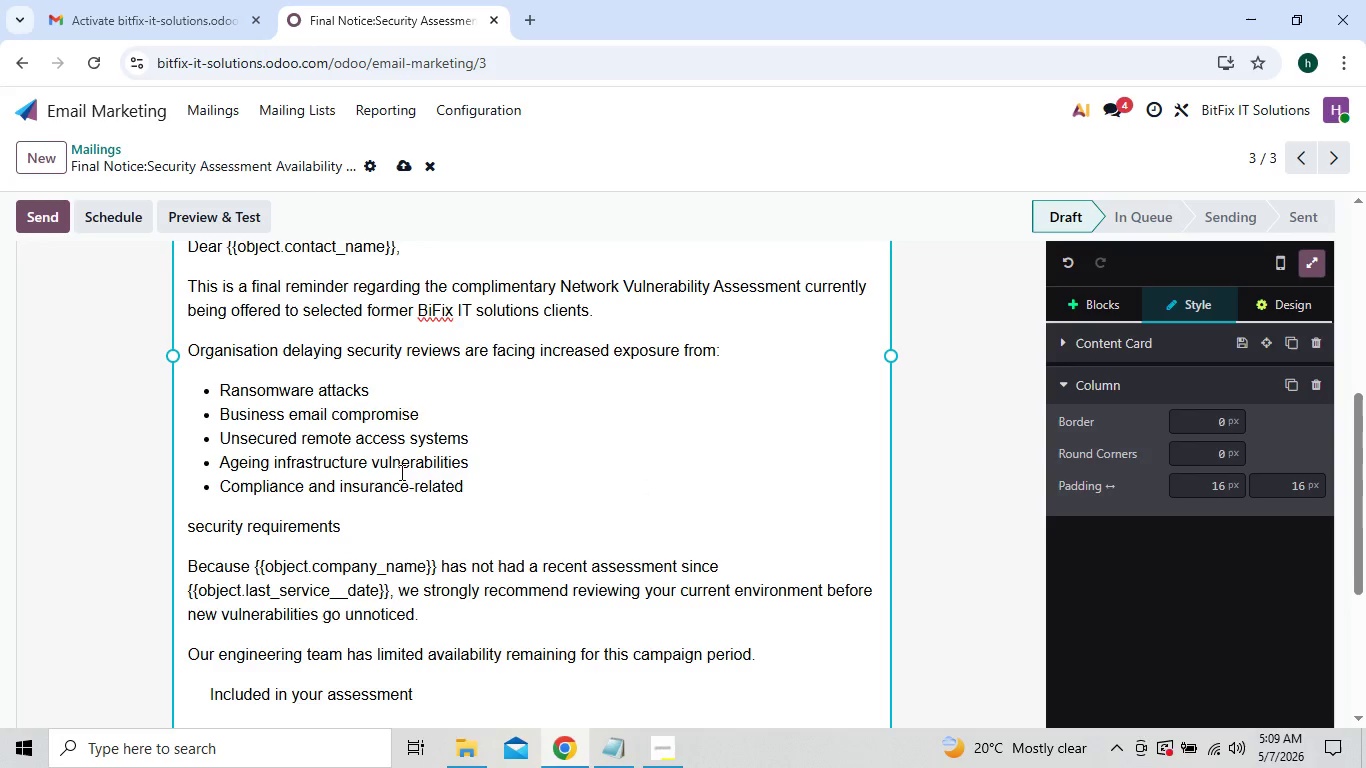 
mouse_move([398, 509])
 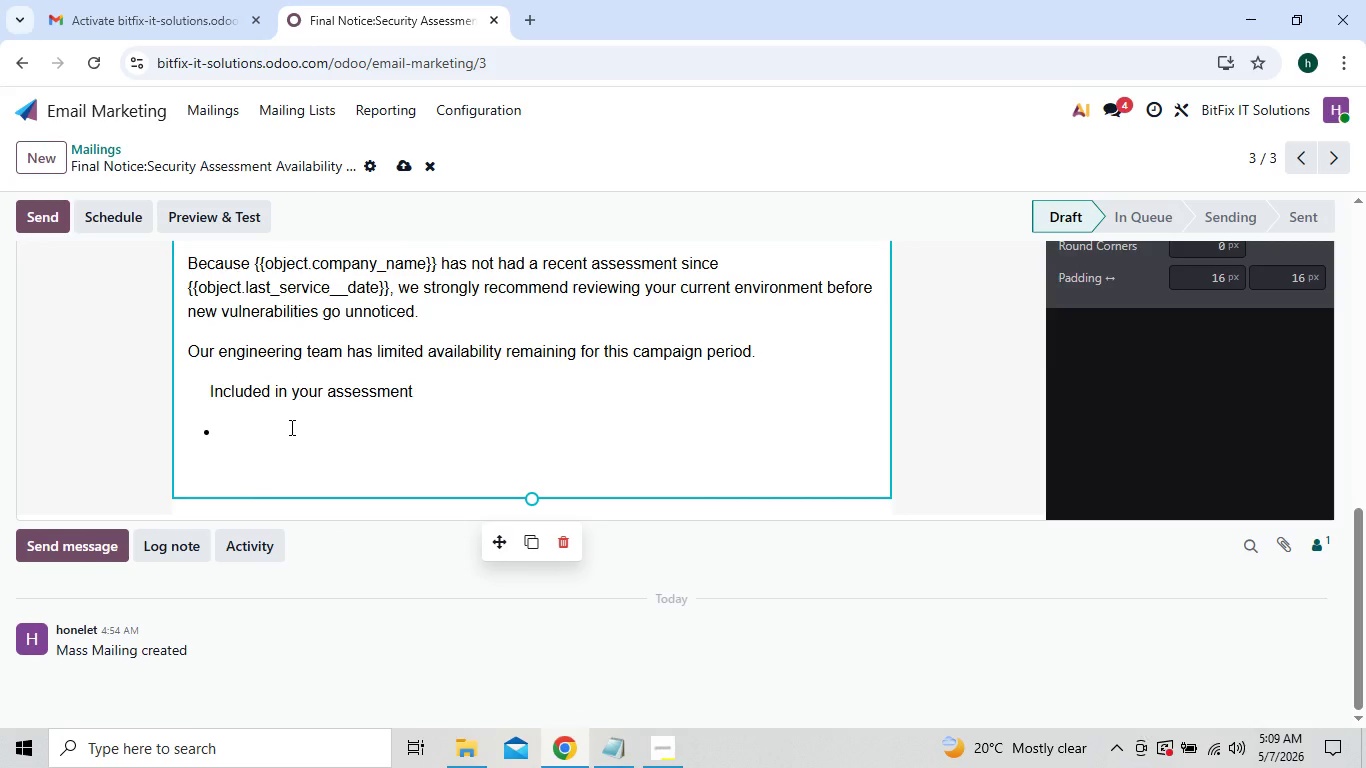 
hold_key(key=ShiftLeft, duration=1.5)
 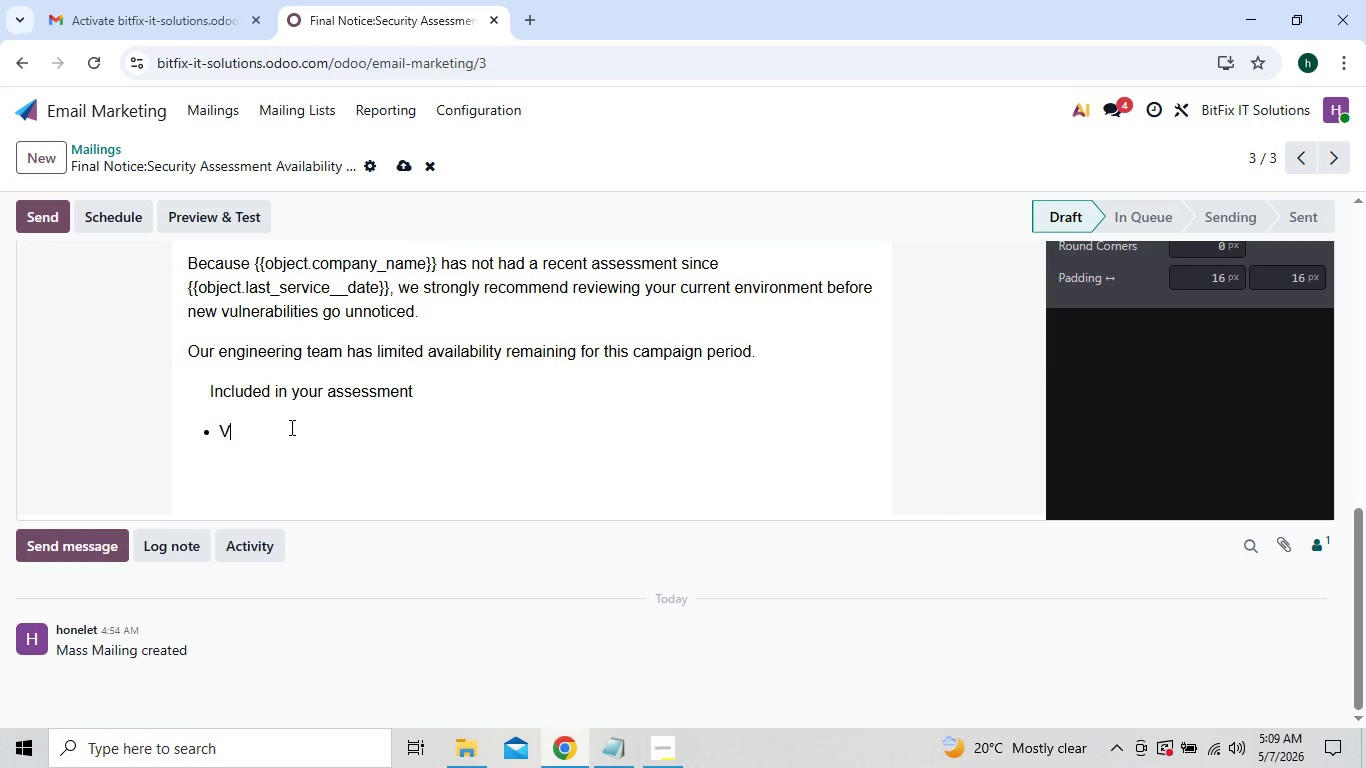 
type(Vulner)
 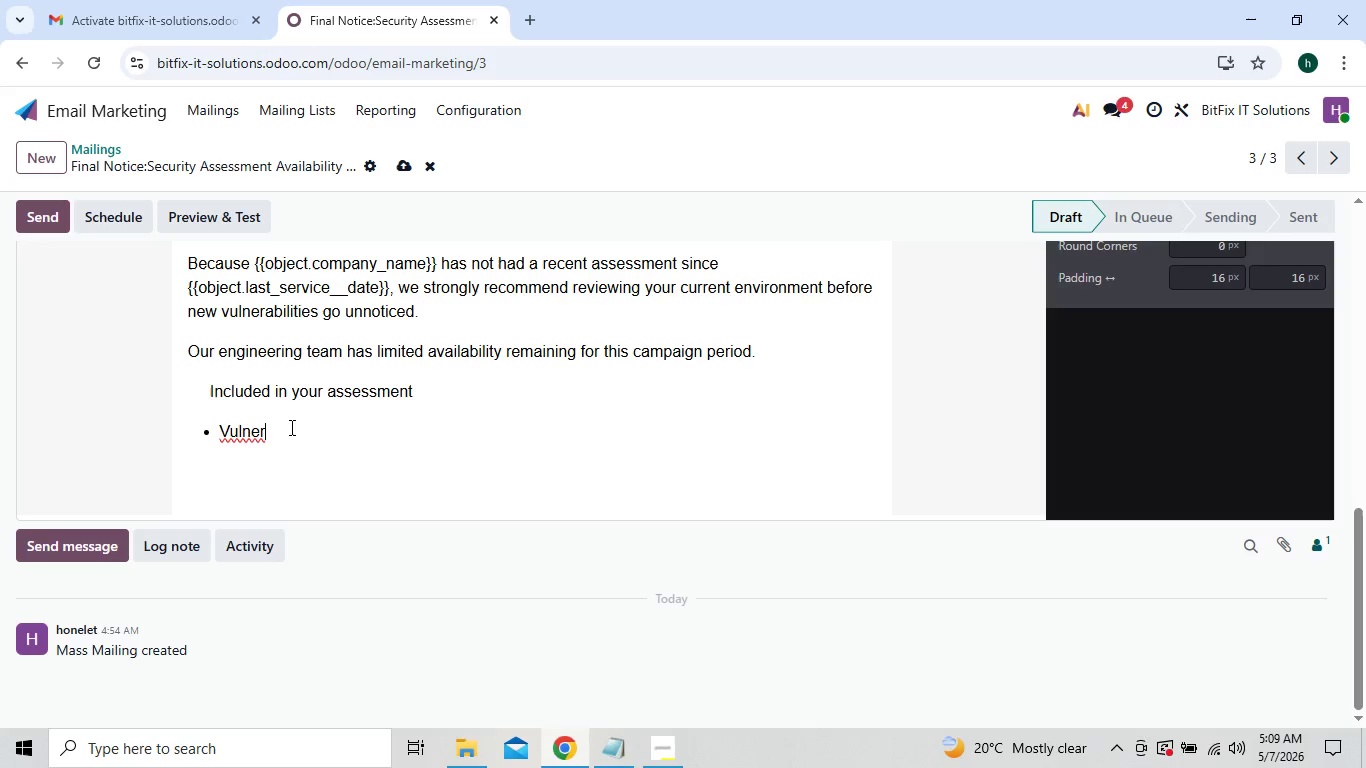 
type(ability identification)
 